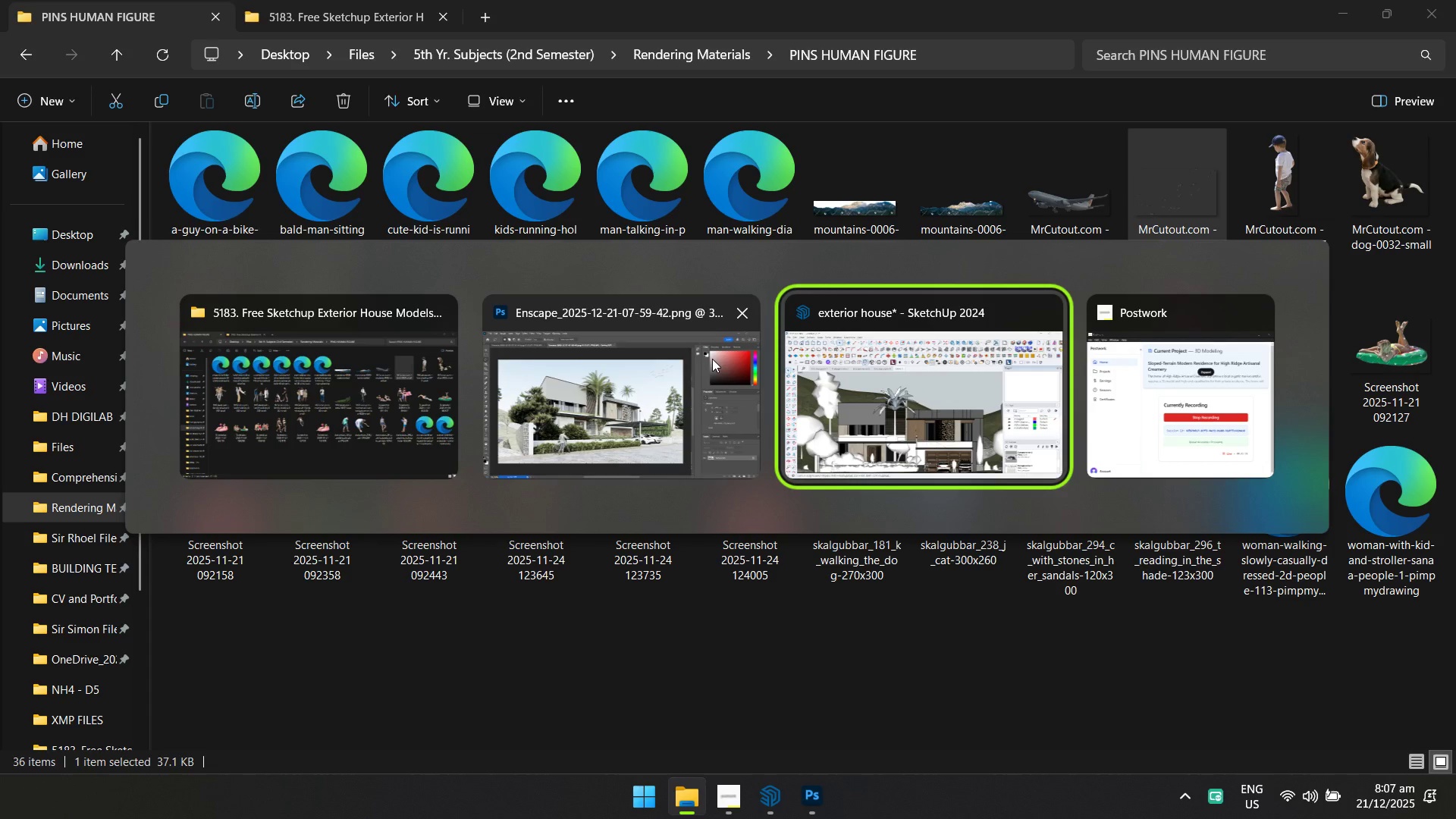 
key(Alt+Tab)
 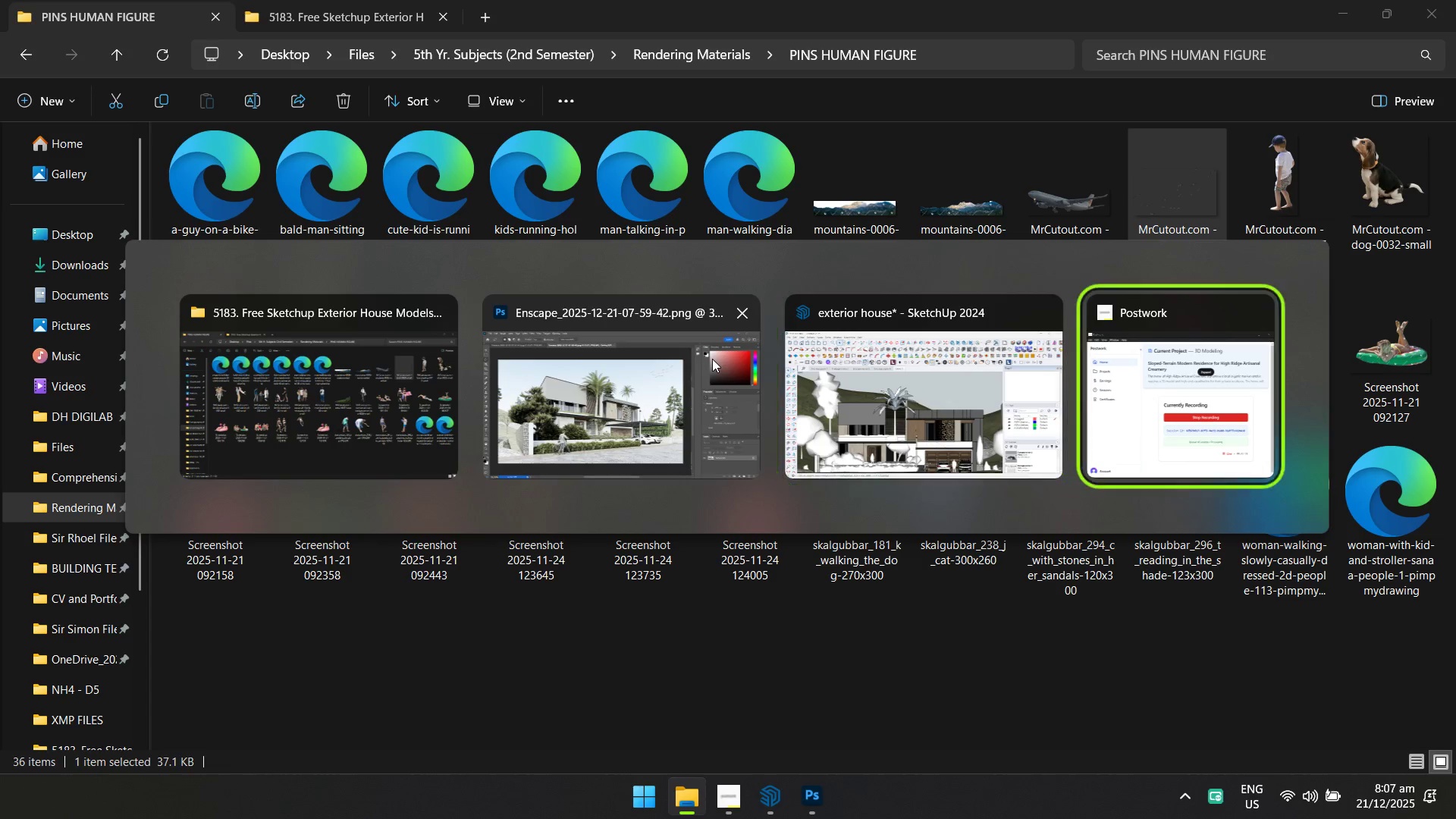 
key(Alt+Tab)
 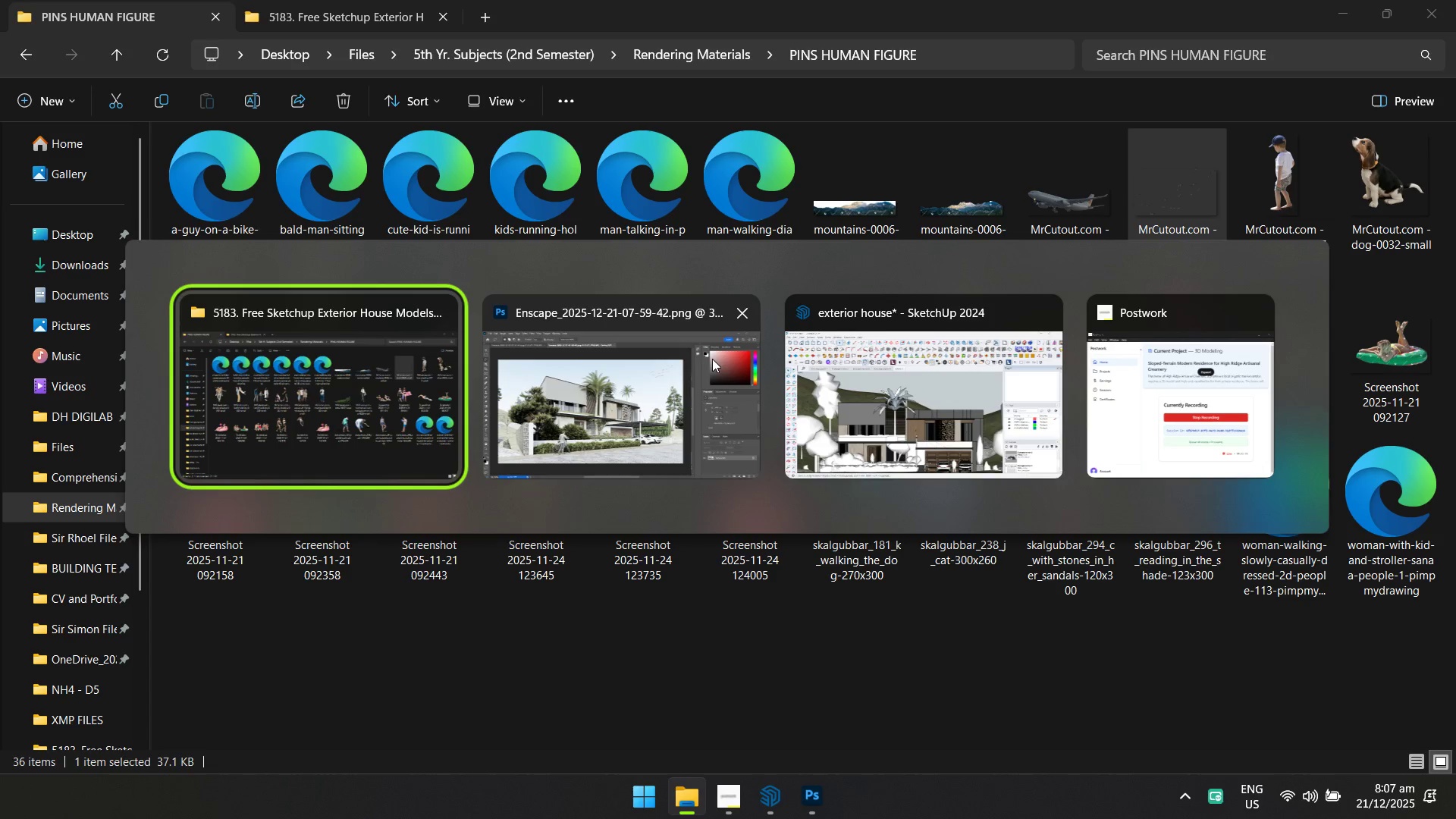 
key(Alt+Tab)
 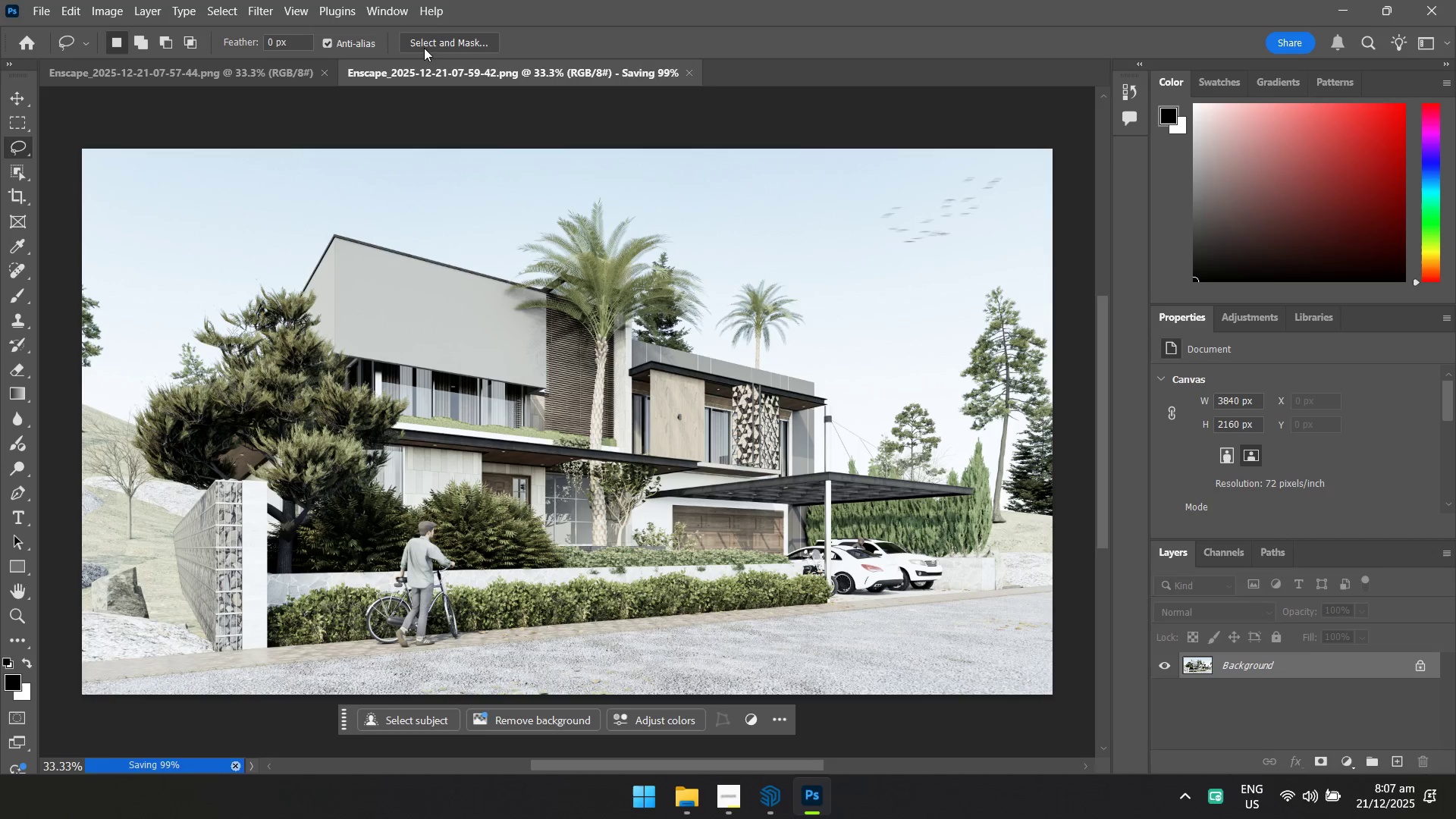 
key(Alt+AltLeft)
 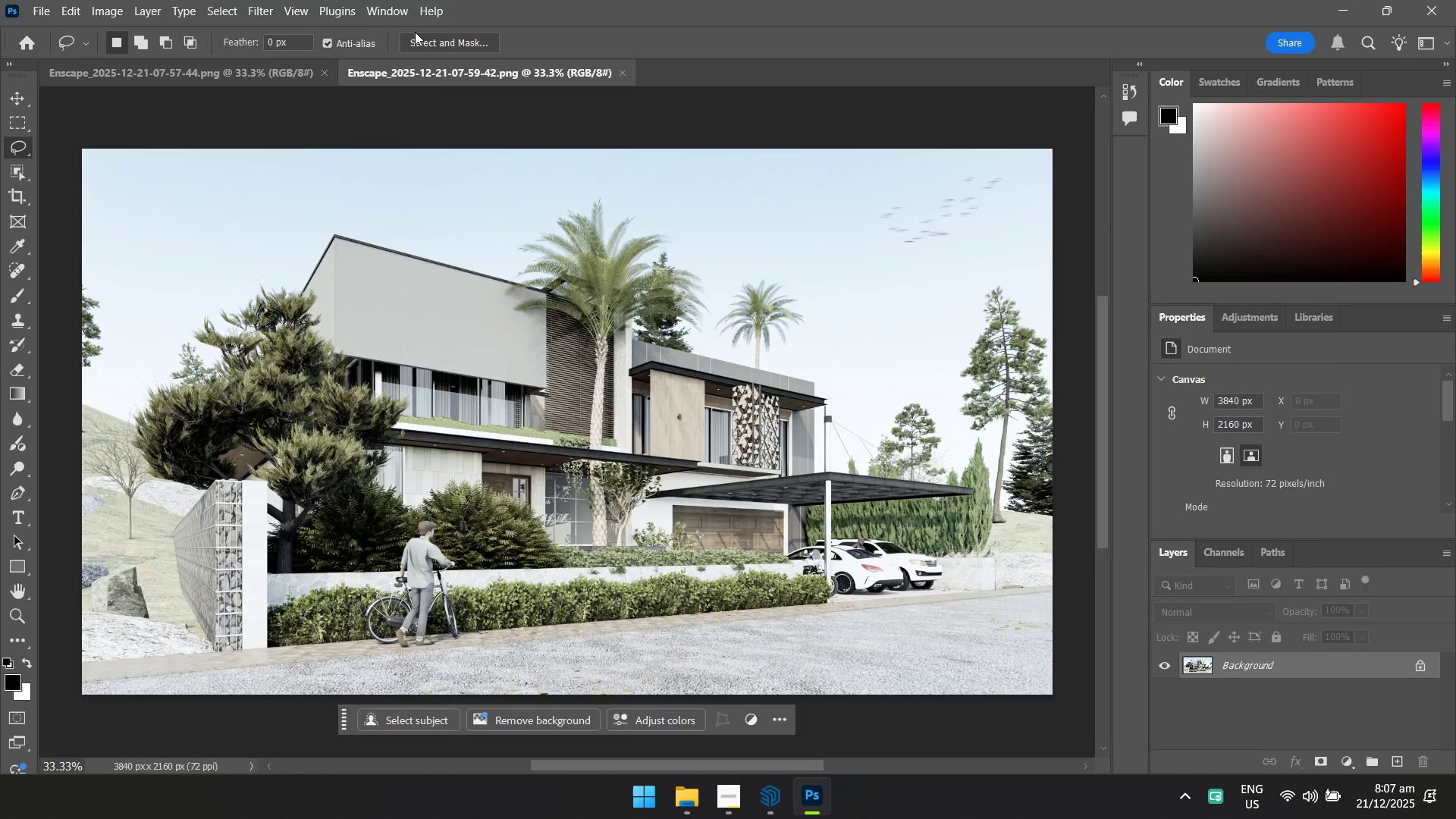 
key(Alt+Tab)
 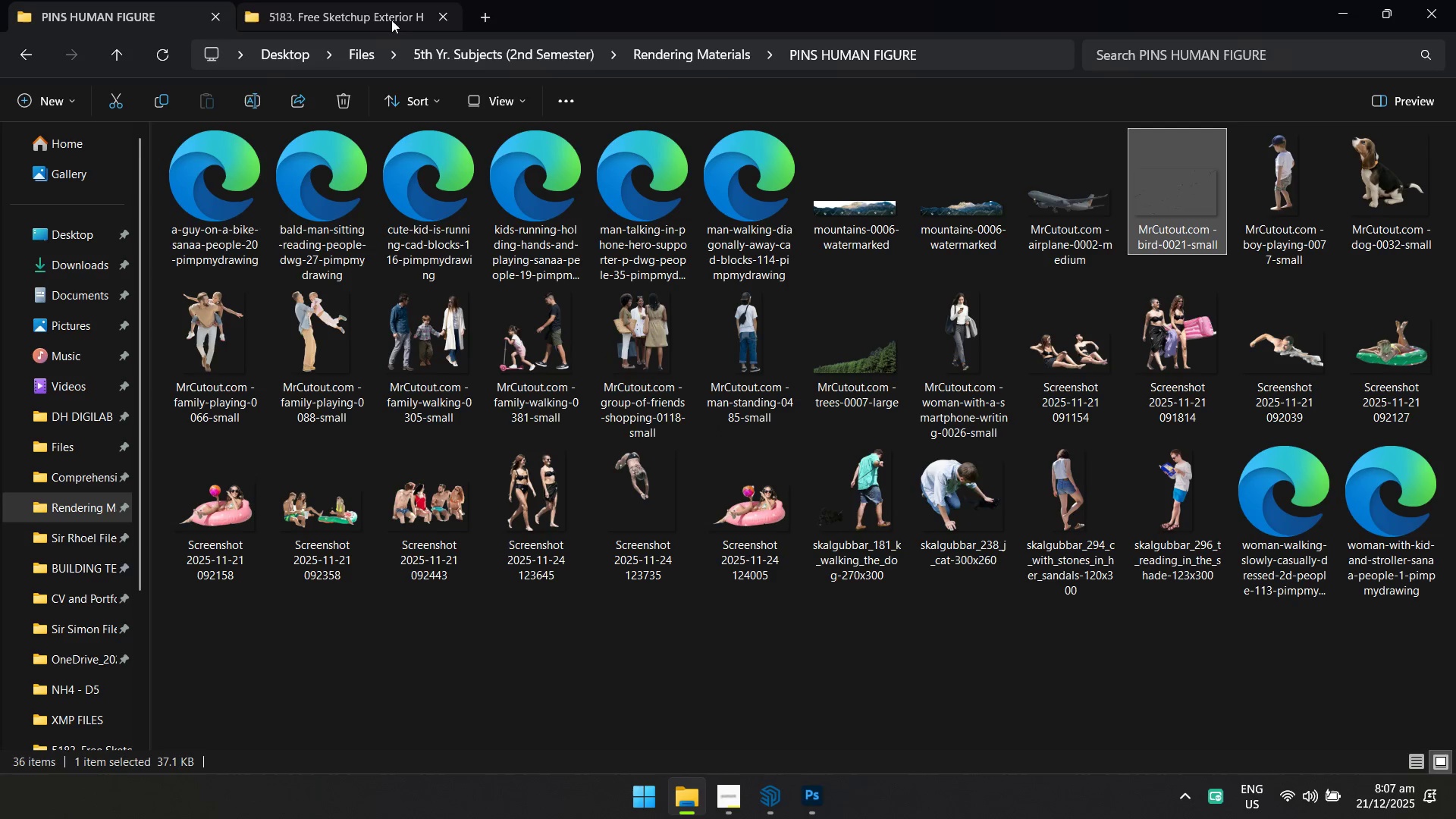 
left_click([367, 6])
 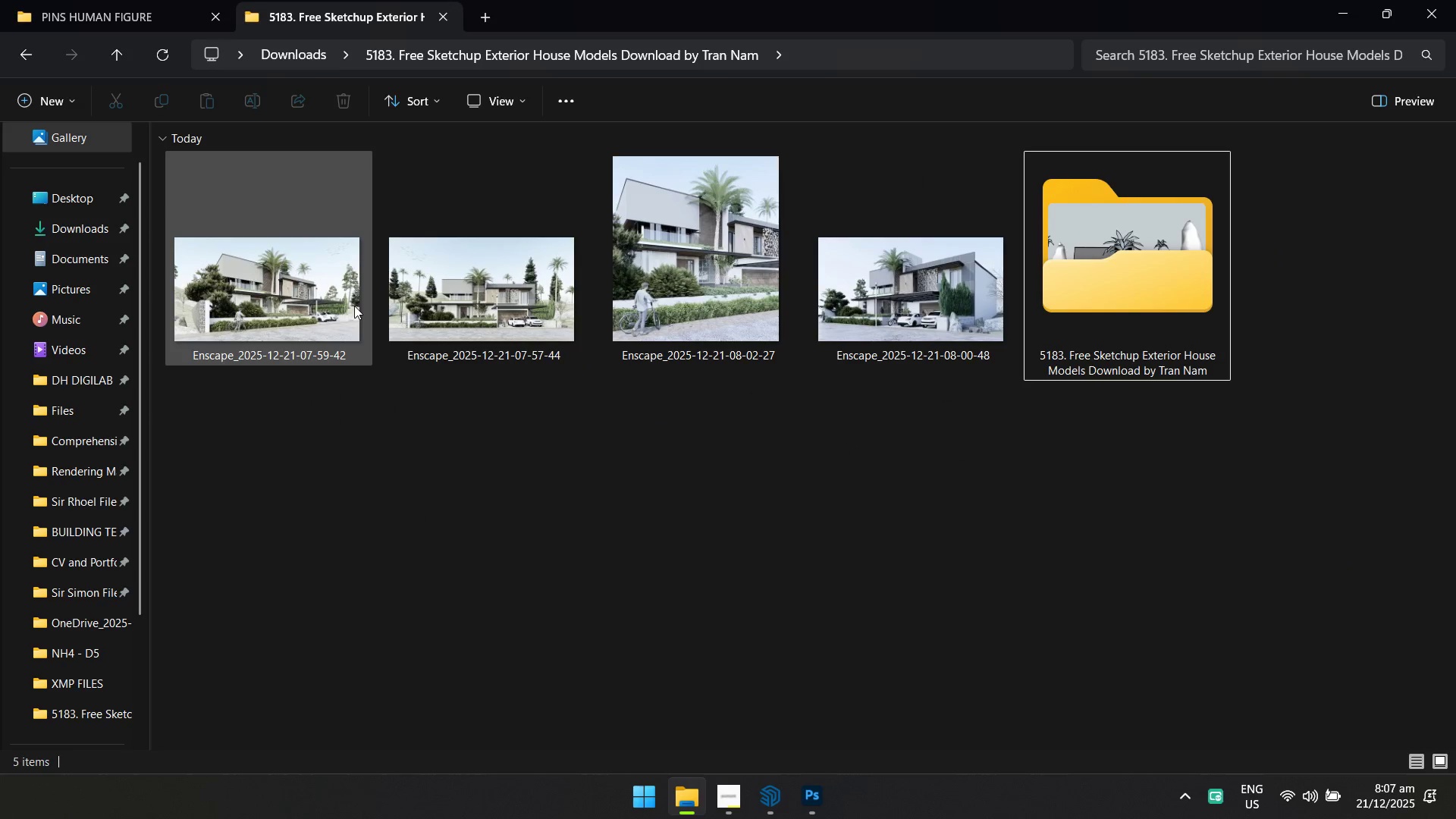 
left_click_drag(start_coordinate=[869, 309], to_coordinate=[755, 73])
 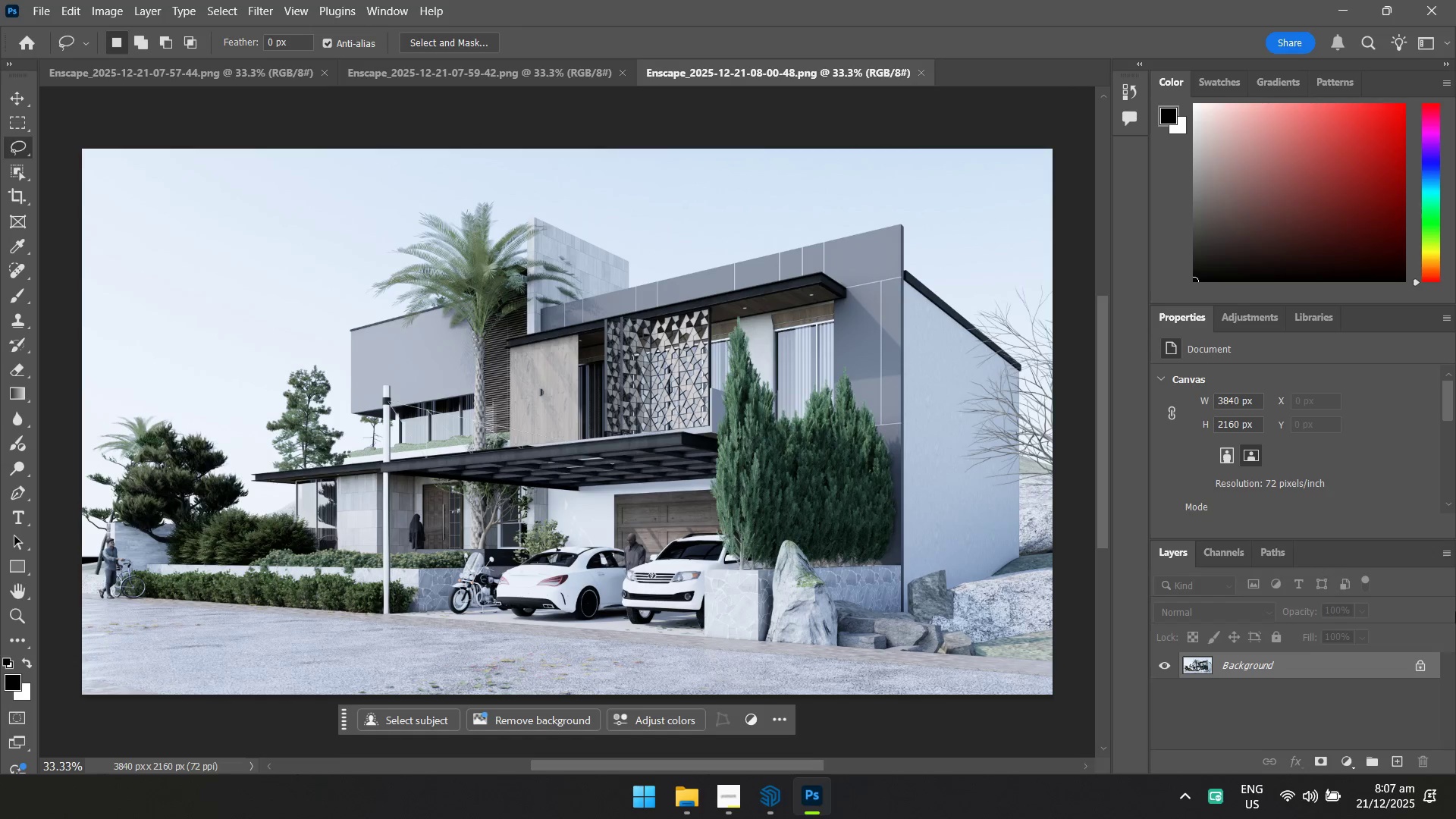 
left_click([1421, 667])
 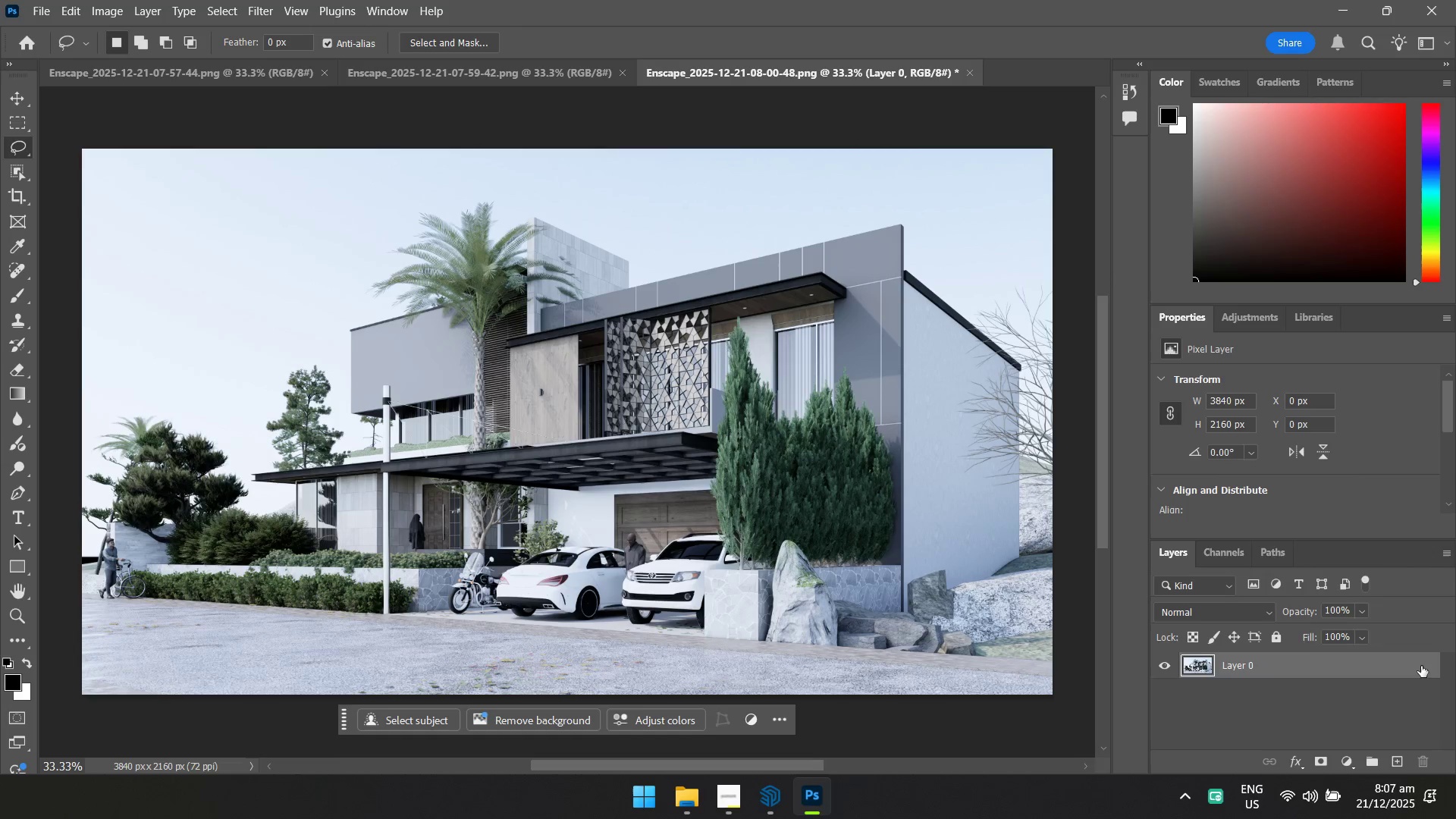 
key(Control+Shift+A)
 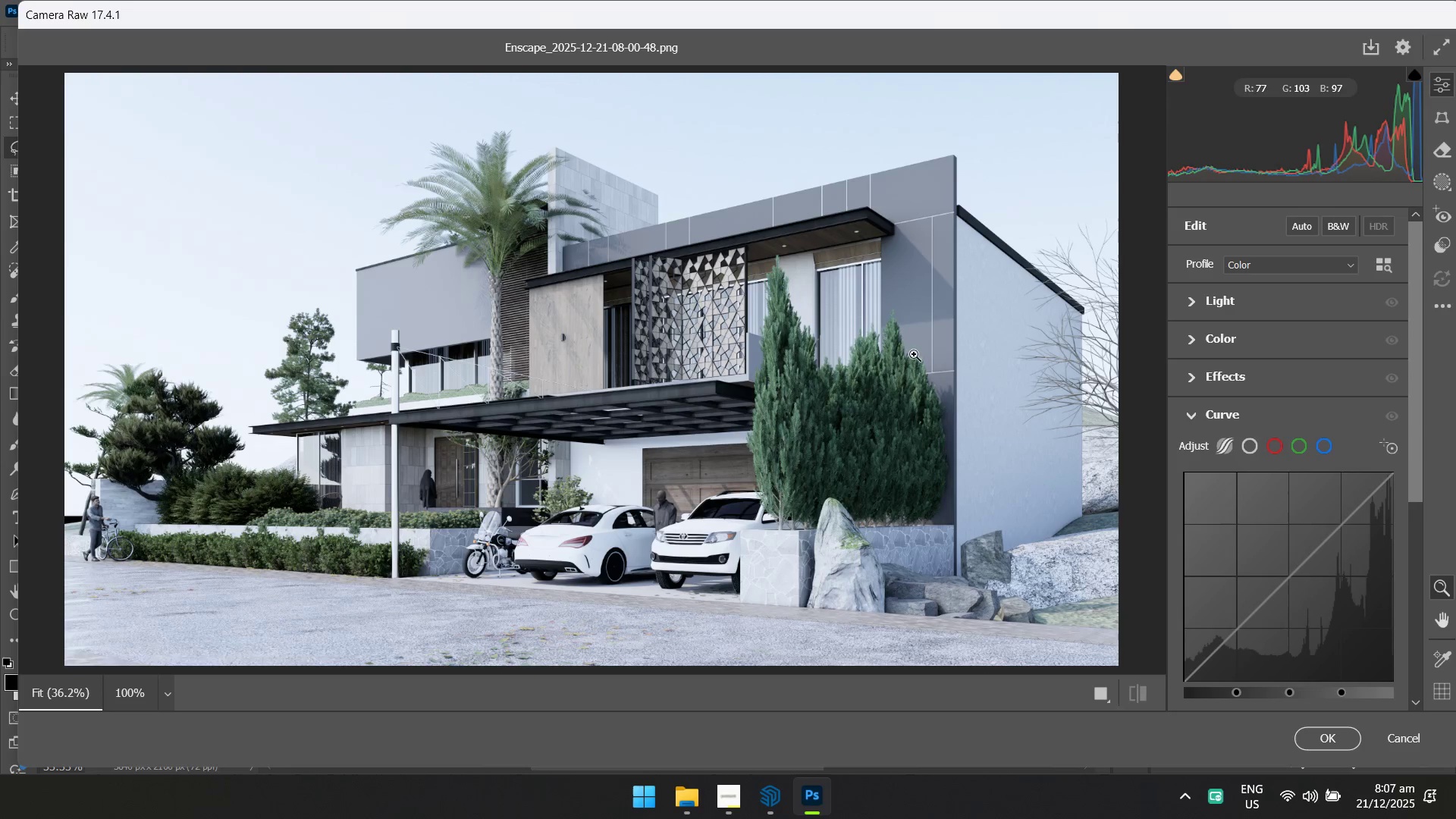 
left_click([1445, 312])
 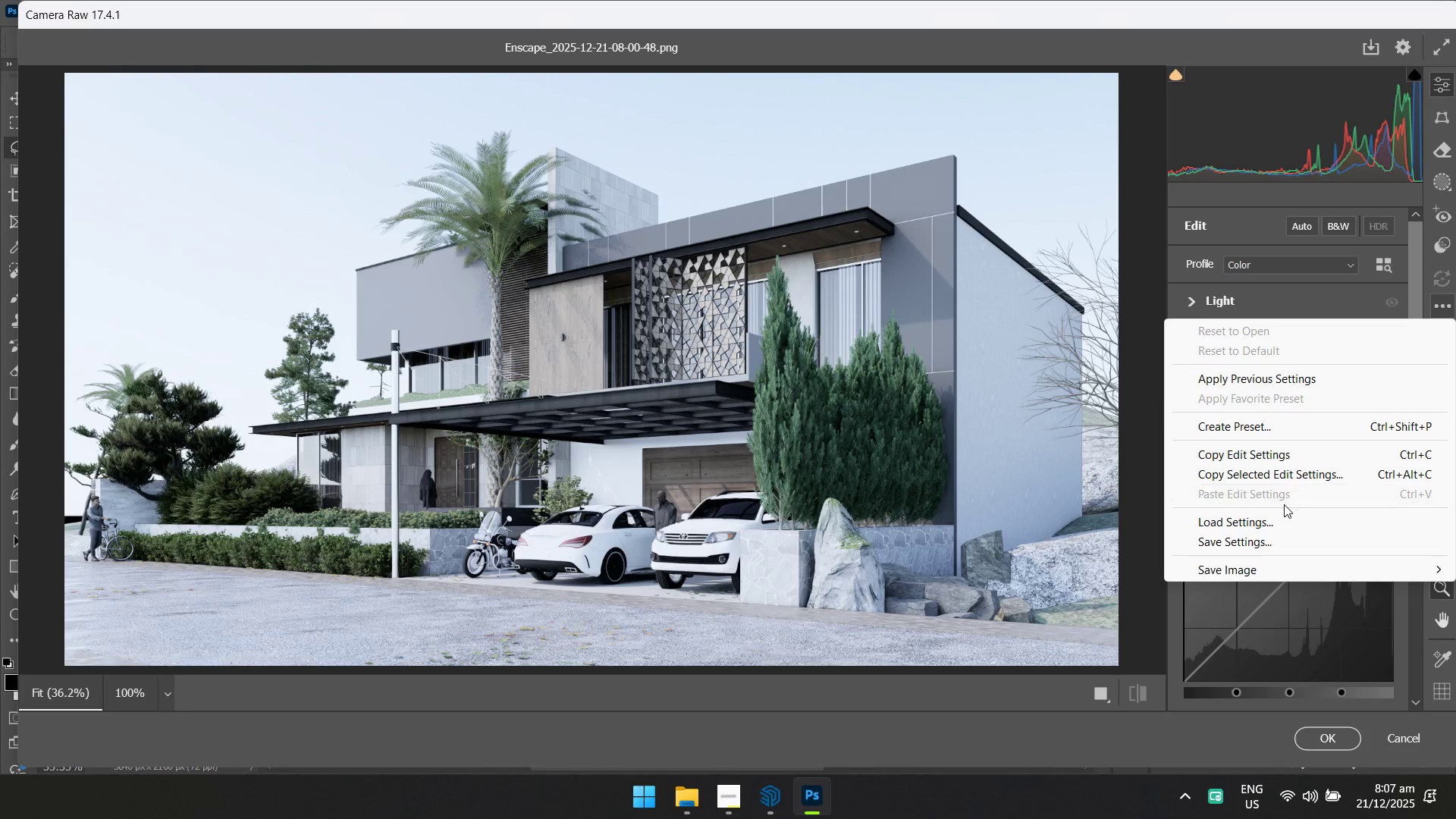 
left_click([1278, 520])
 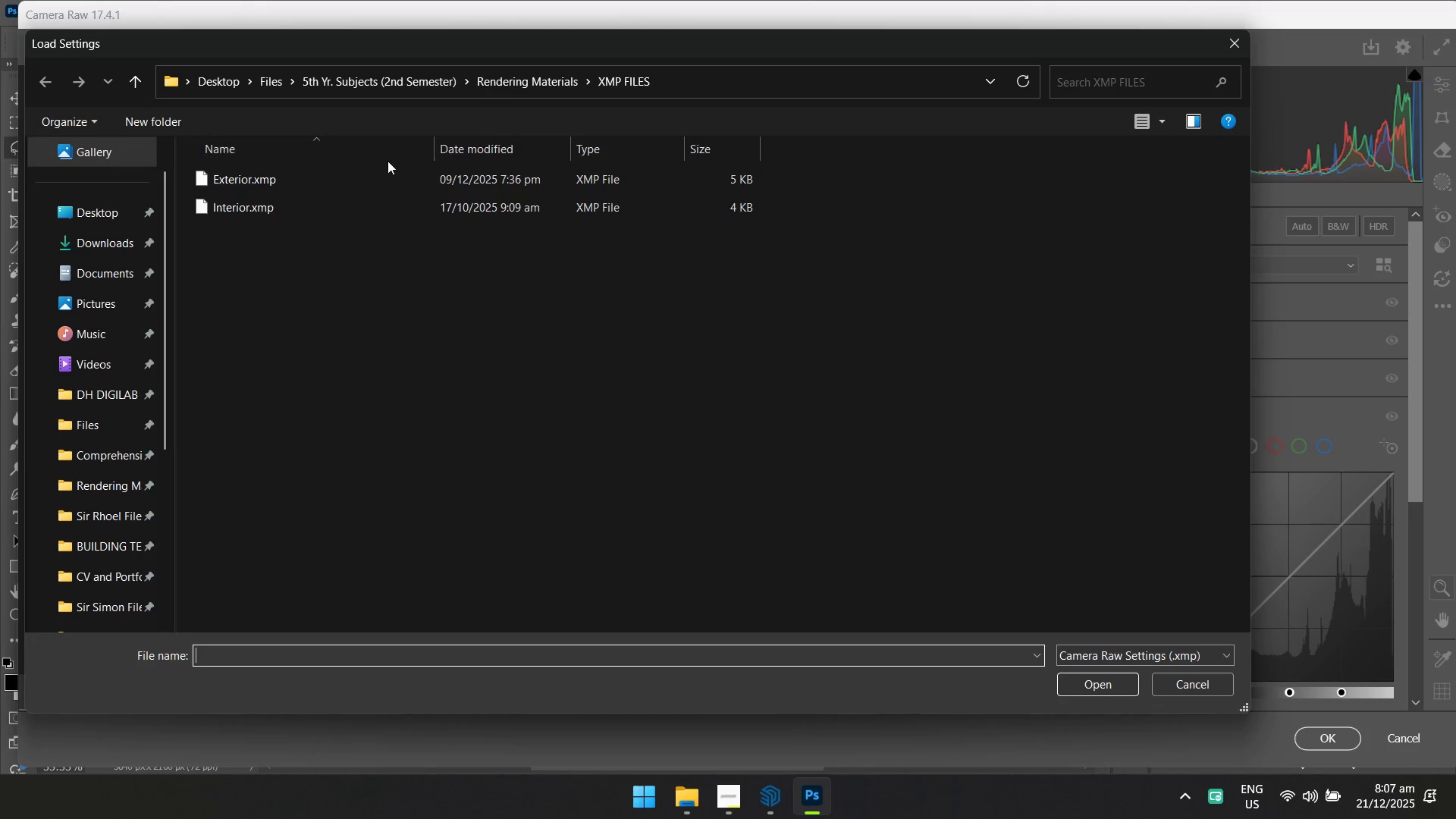 
left_click([386, 172])
 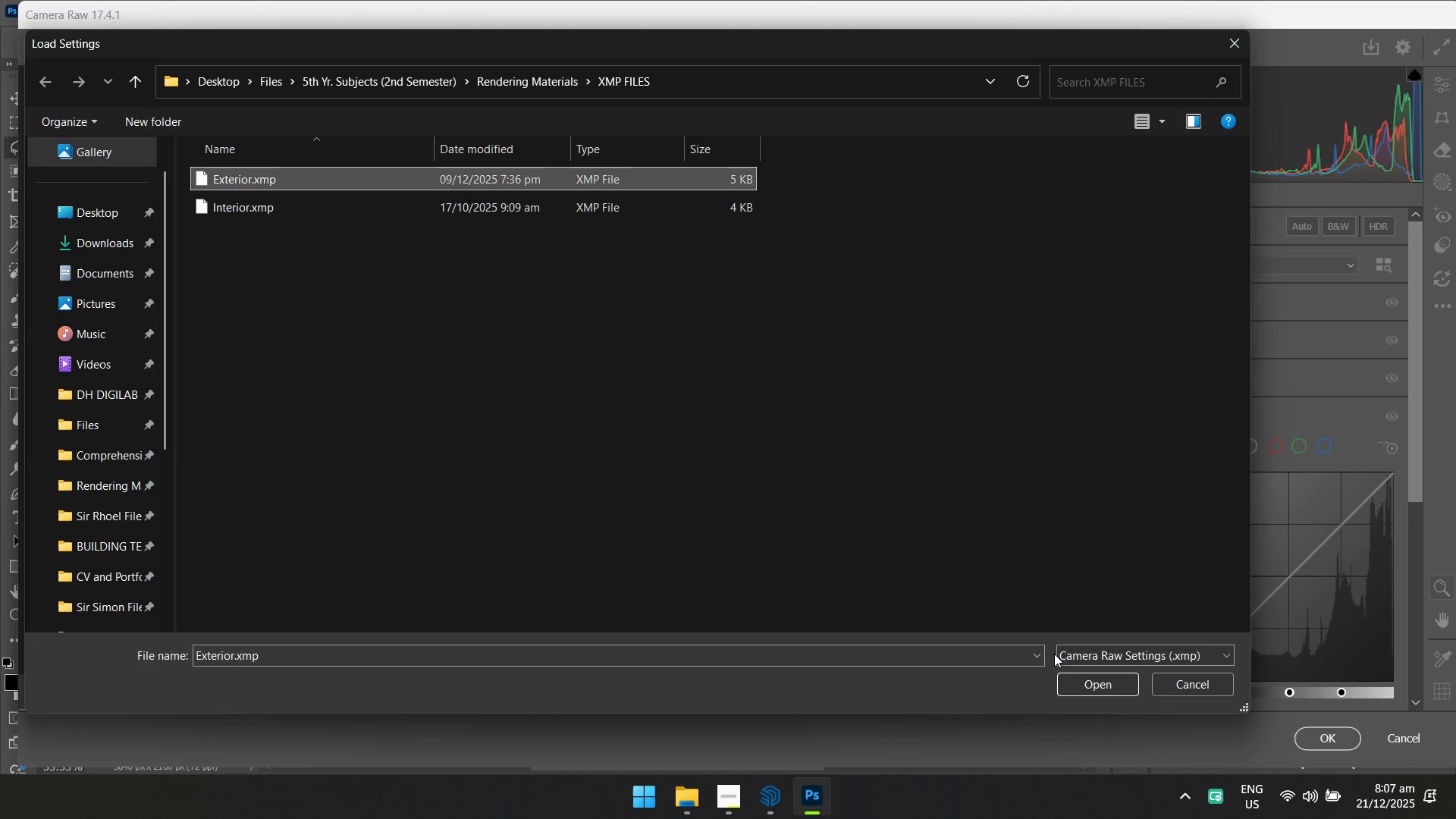 
left_click([1066, 683])
 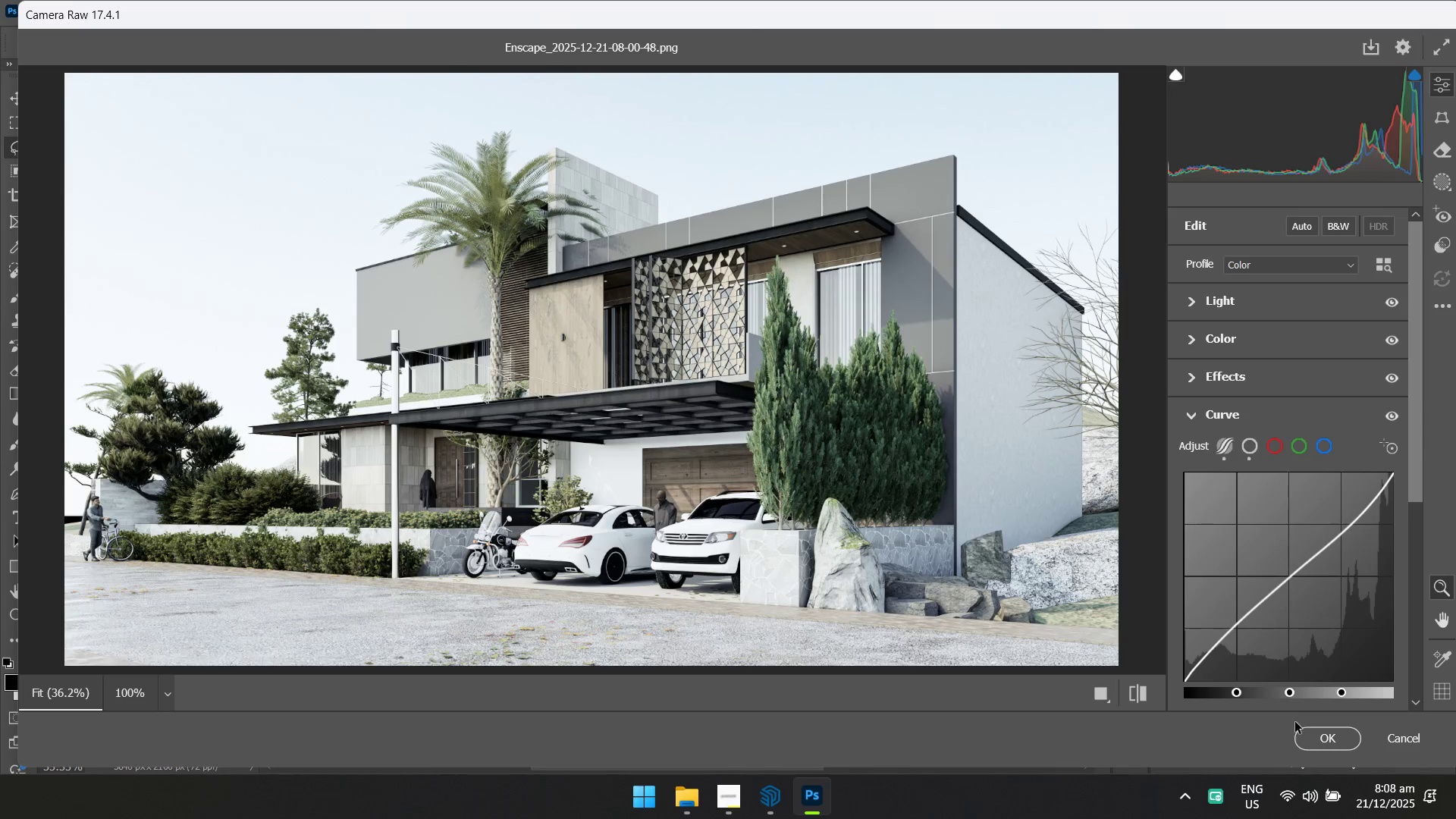 
left_click([1308, 739])
 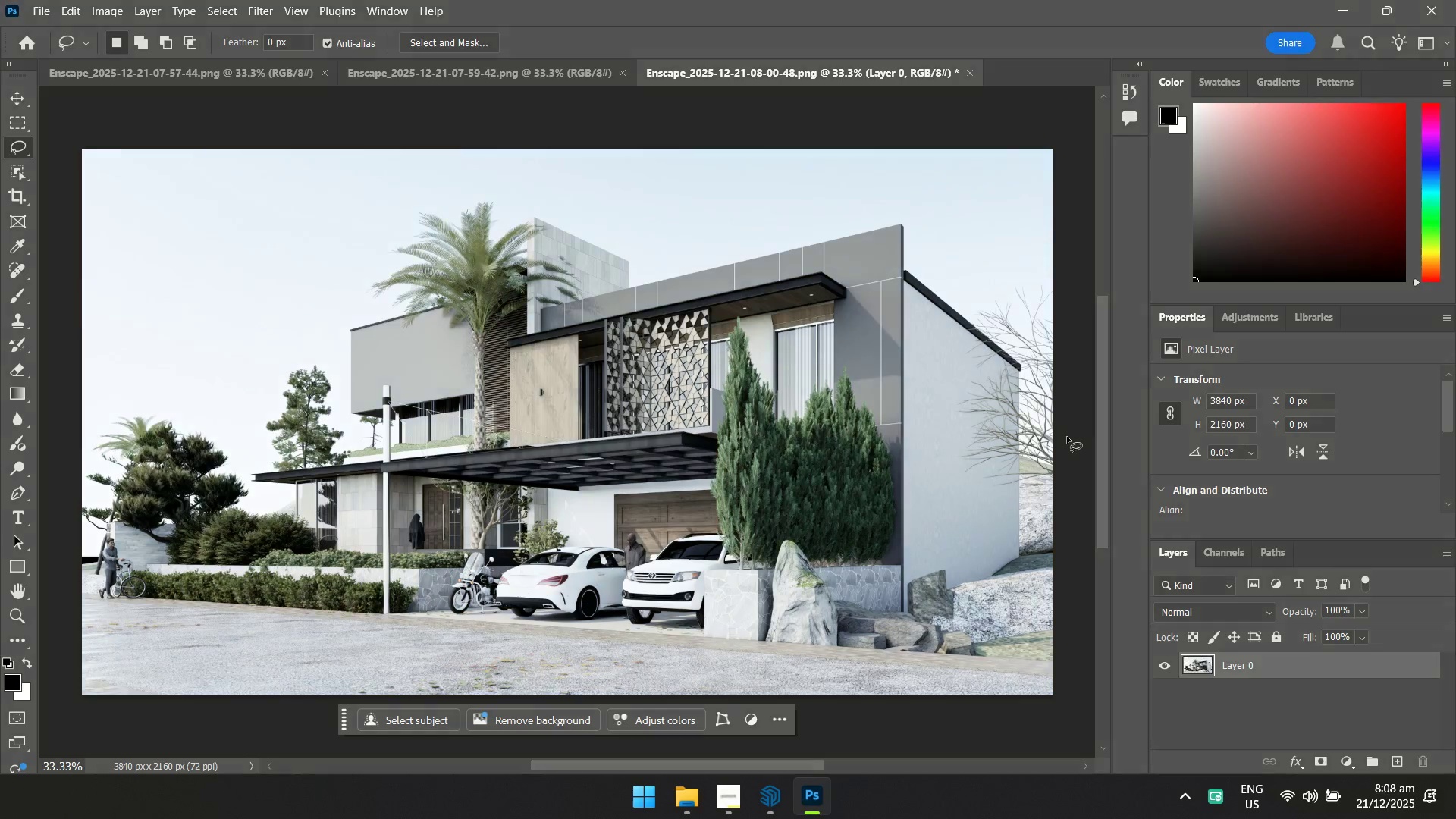 
key(Control+ControlLeft)
 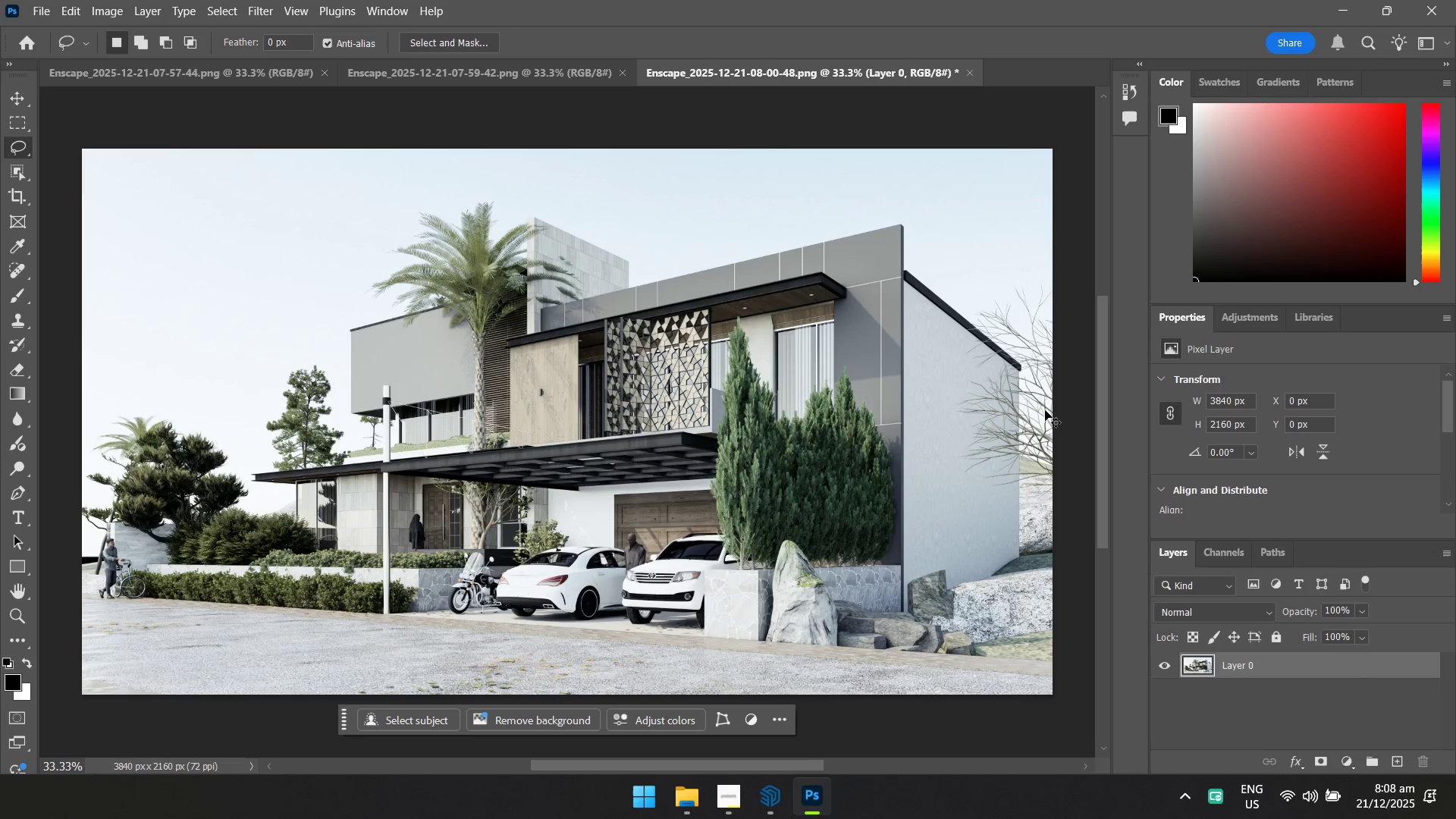 
key(Control+S)
 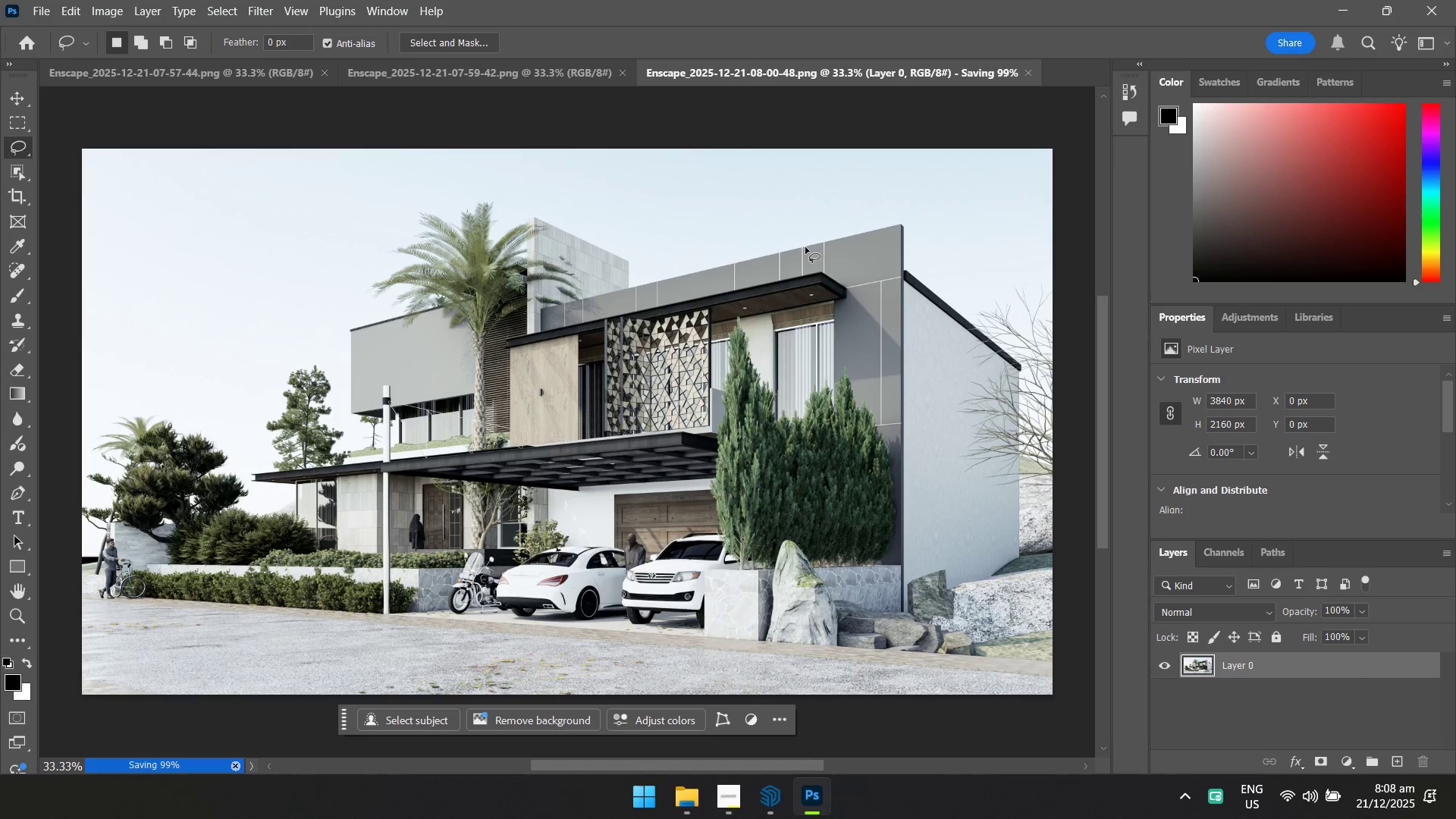 
key(Alt+AltLeft)
 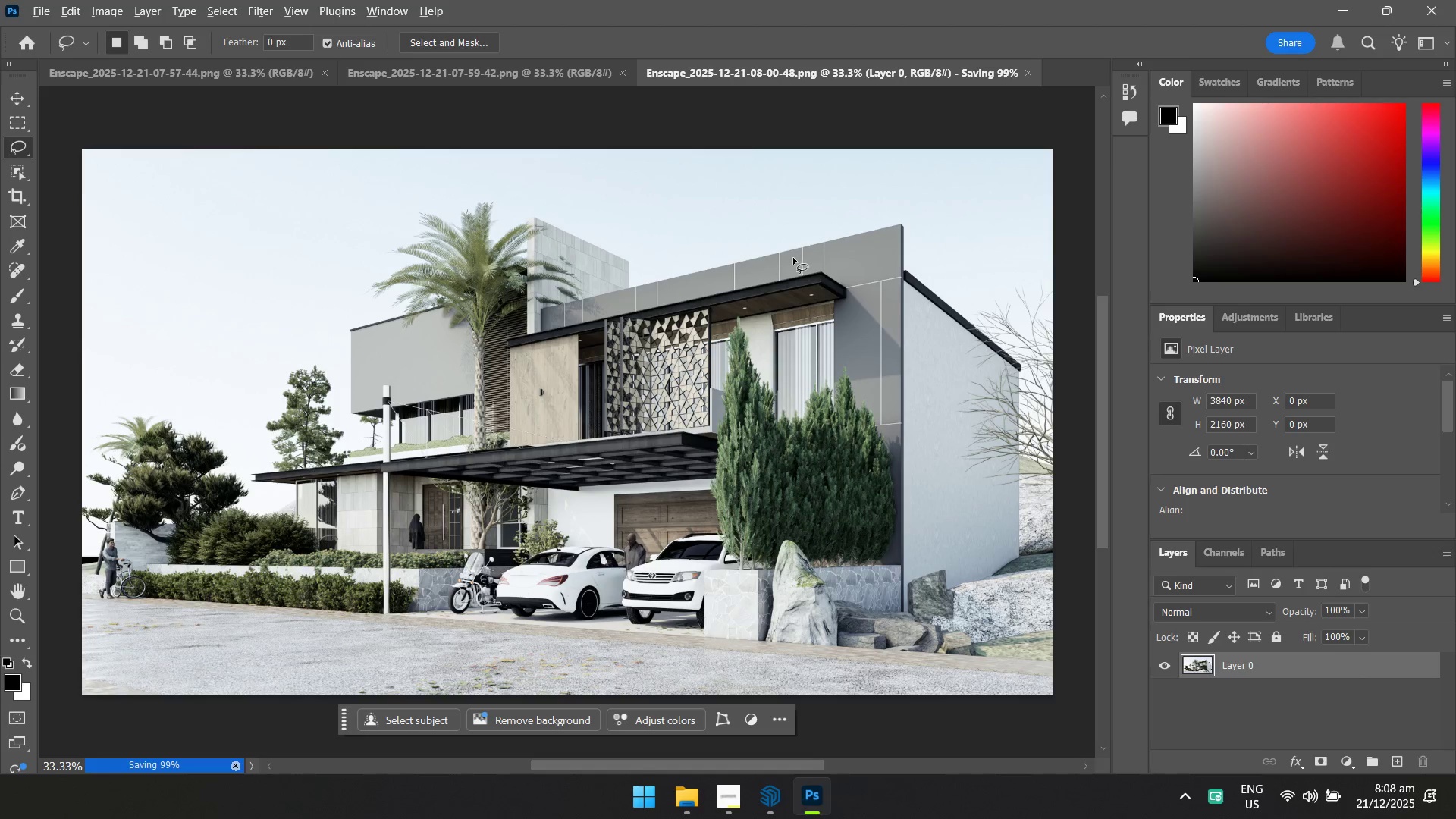 
key(Alt+Tab)
 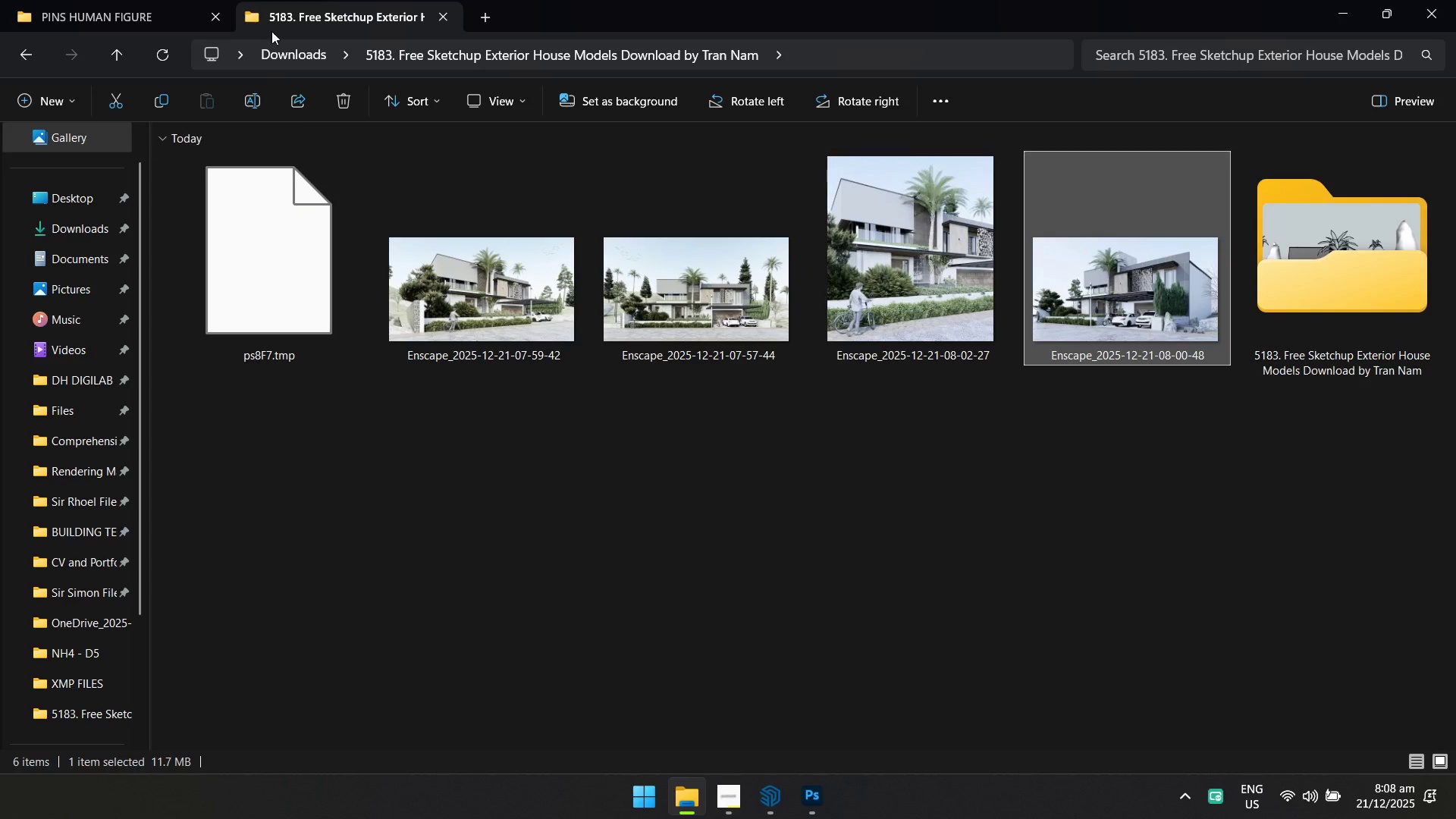 
left_click([162, 10])
 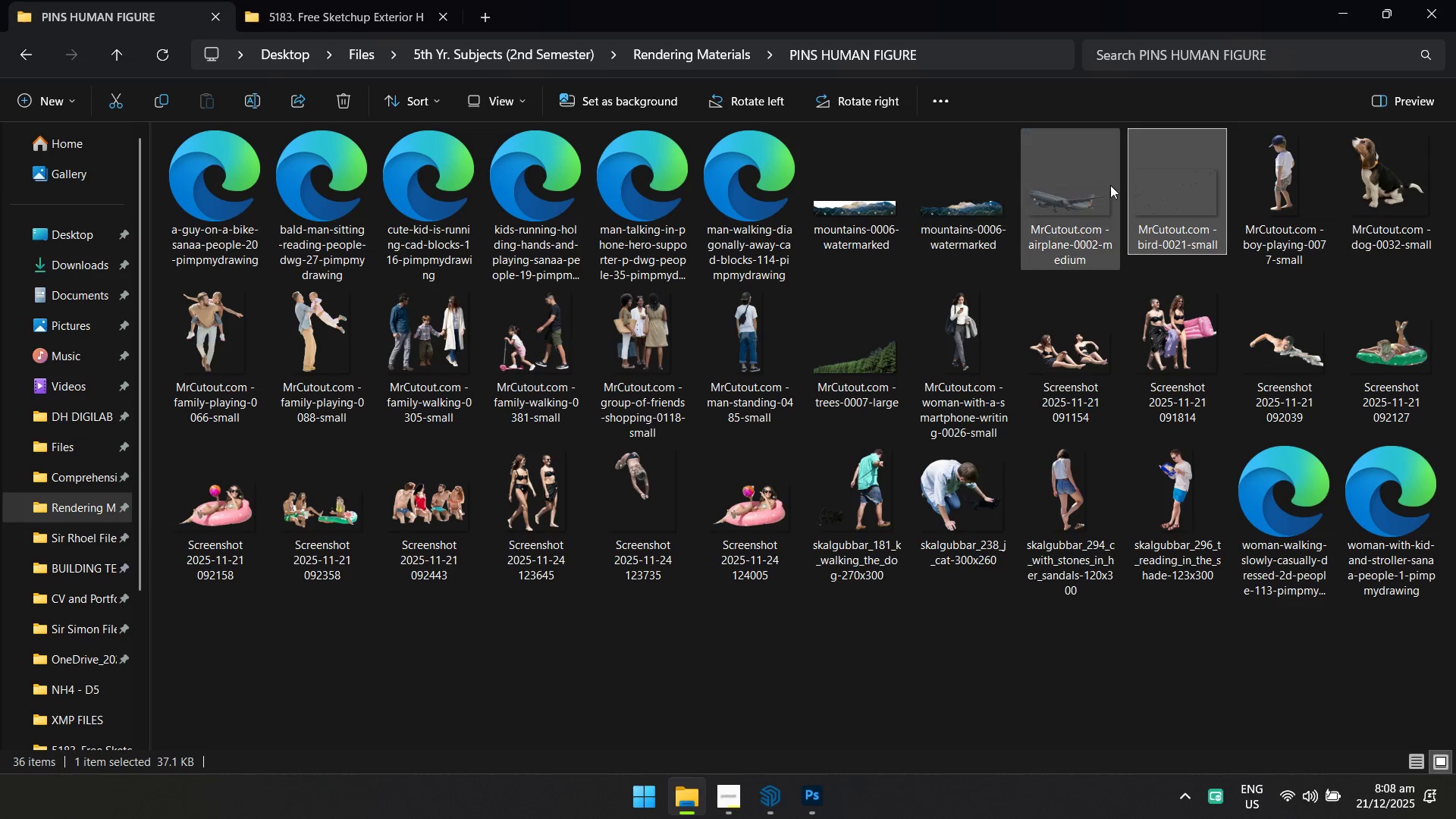 
left_click_drag(start_coordinate=[1169, 179], to_coordinate=[382, 272])
 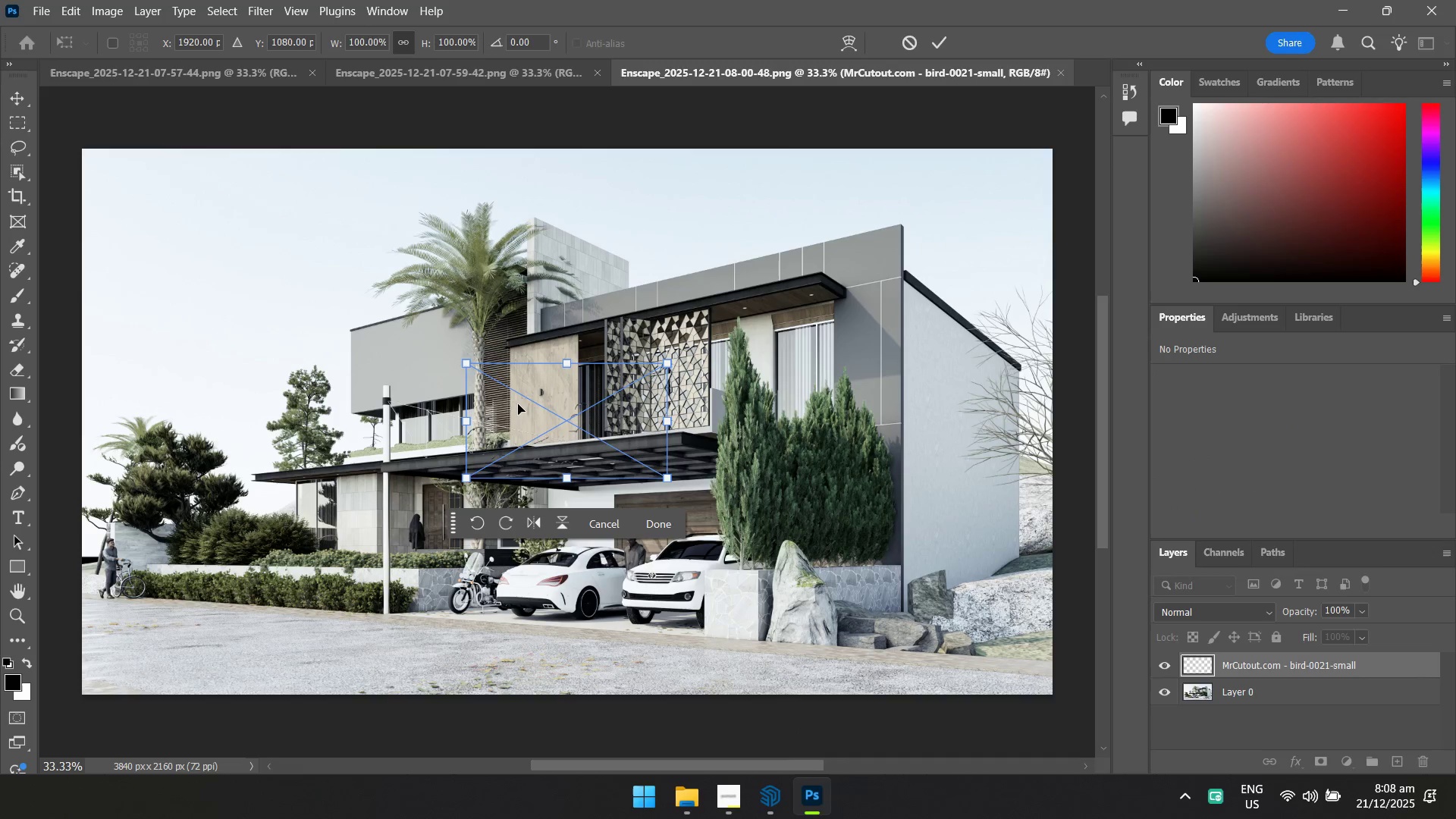 
right_click([595, 425])
 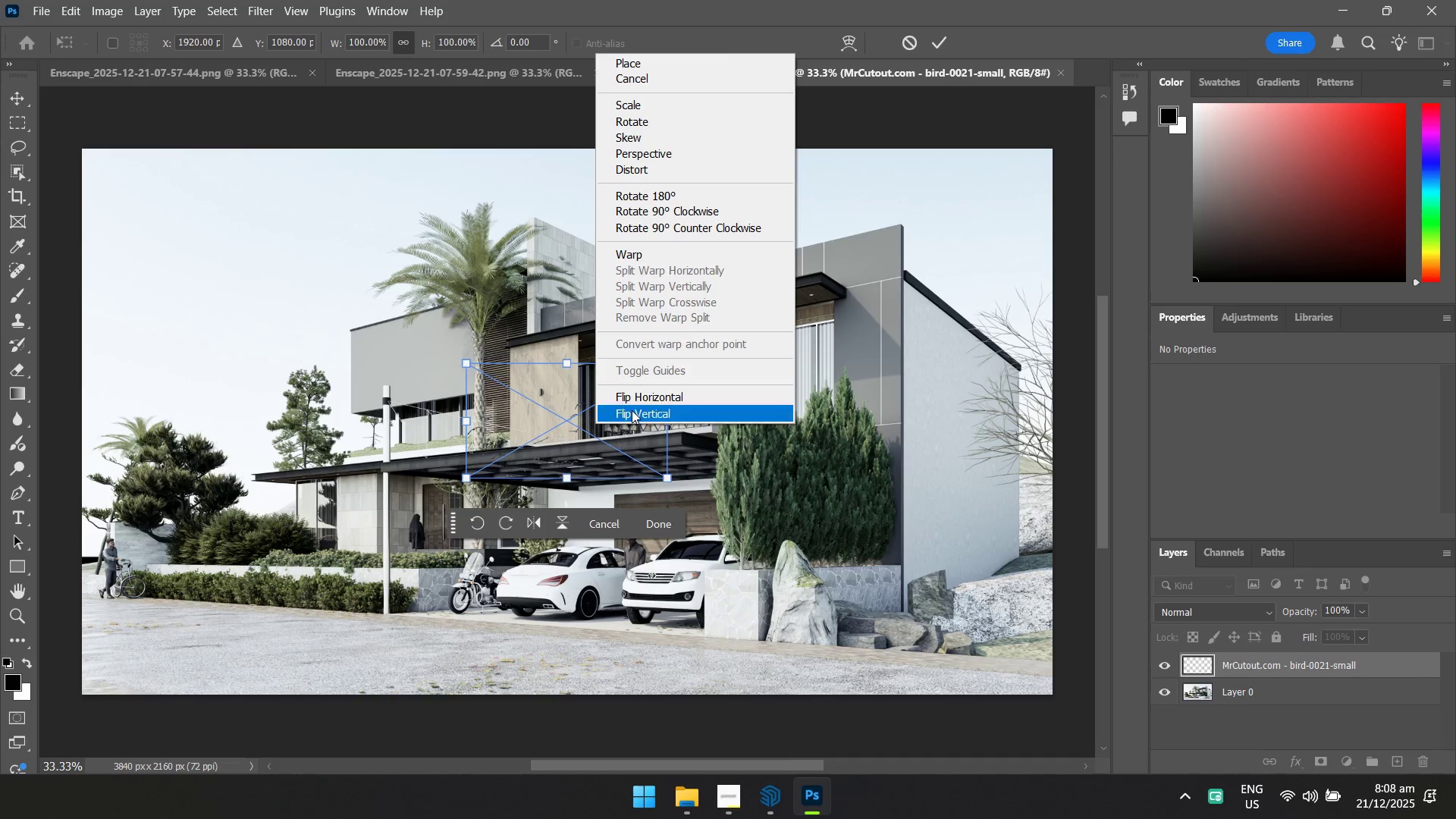 
left_click([635, 397])
 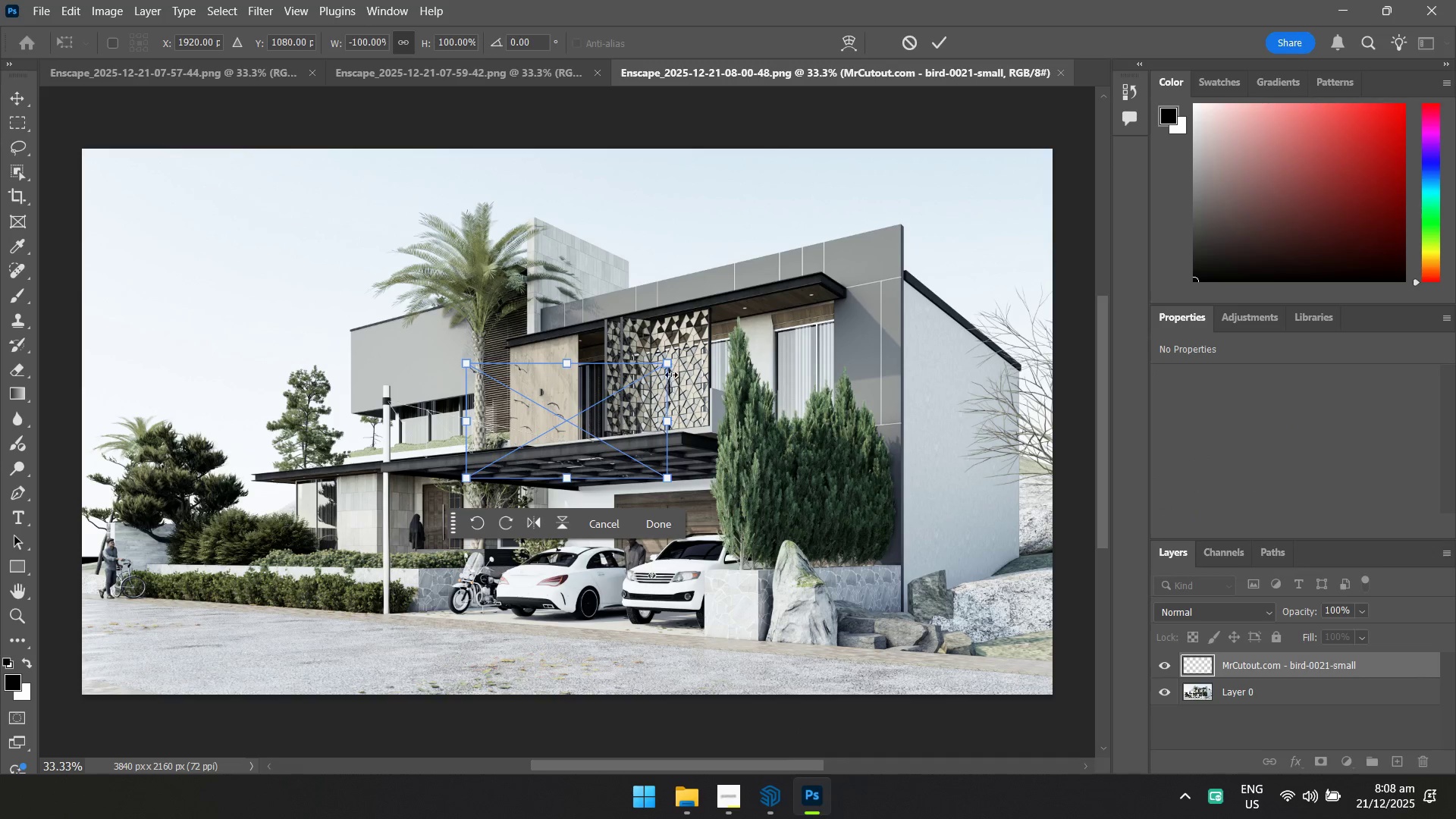 
left_click_drag(start_coordinate=[674, 368], to_coordinate=[603, 411])
 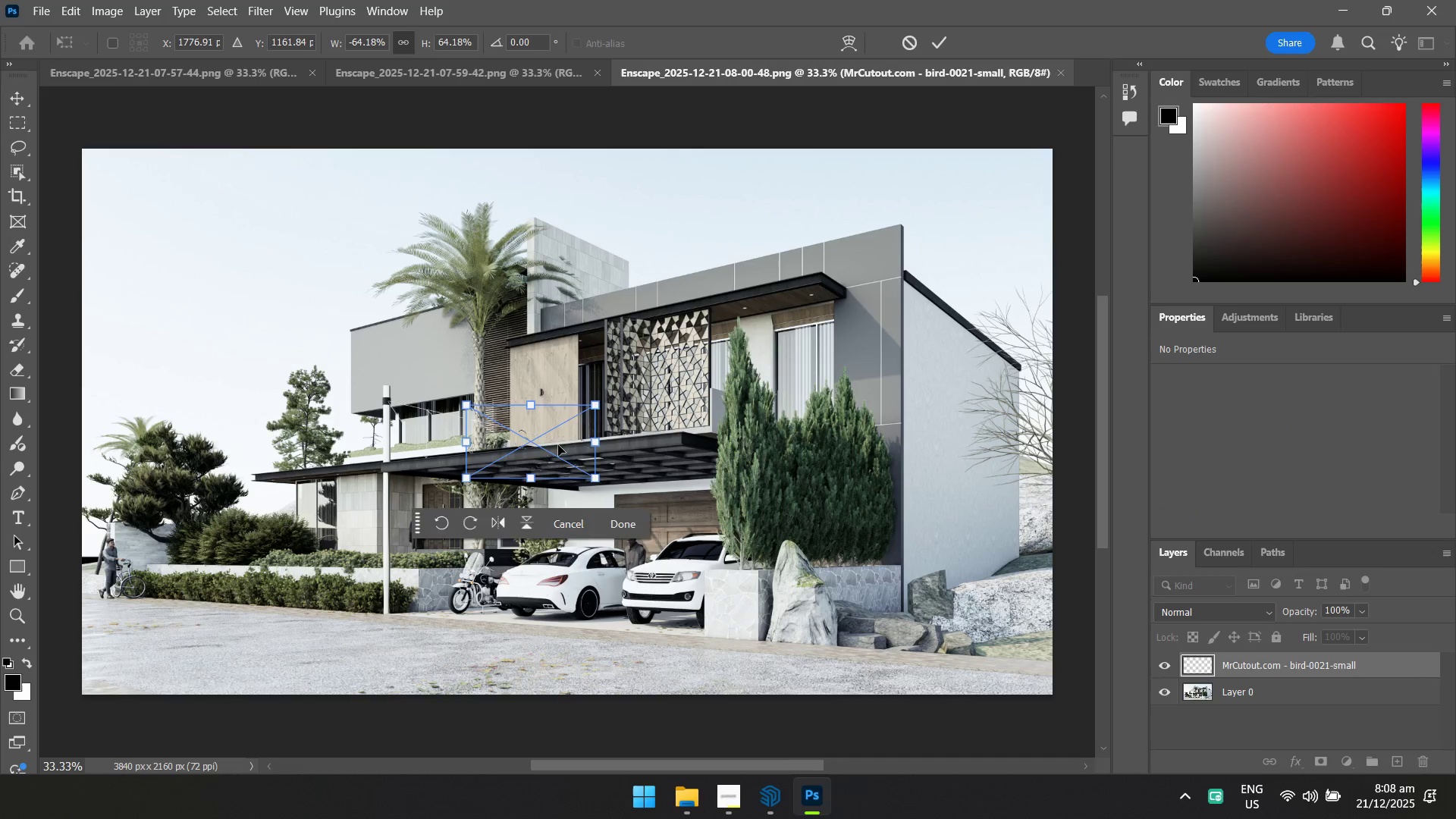 
left_click_drag(start_coordinate=[548, 449], to_coordinate=[212, 247])
 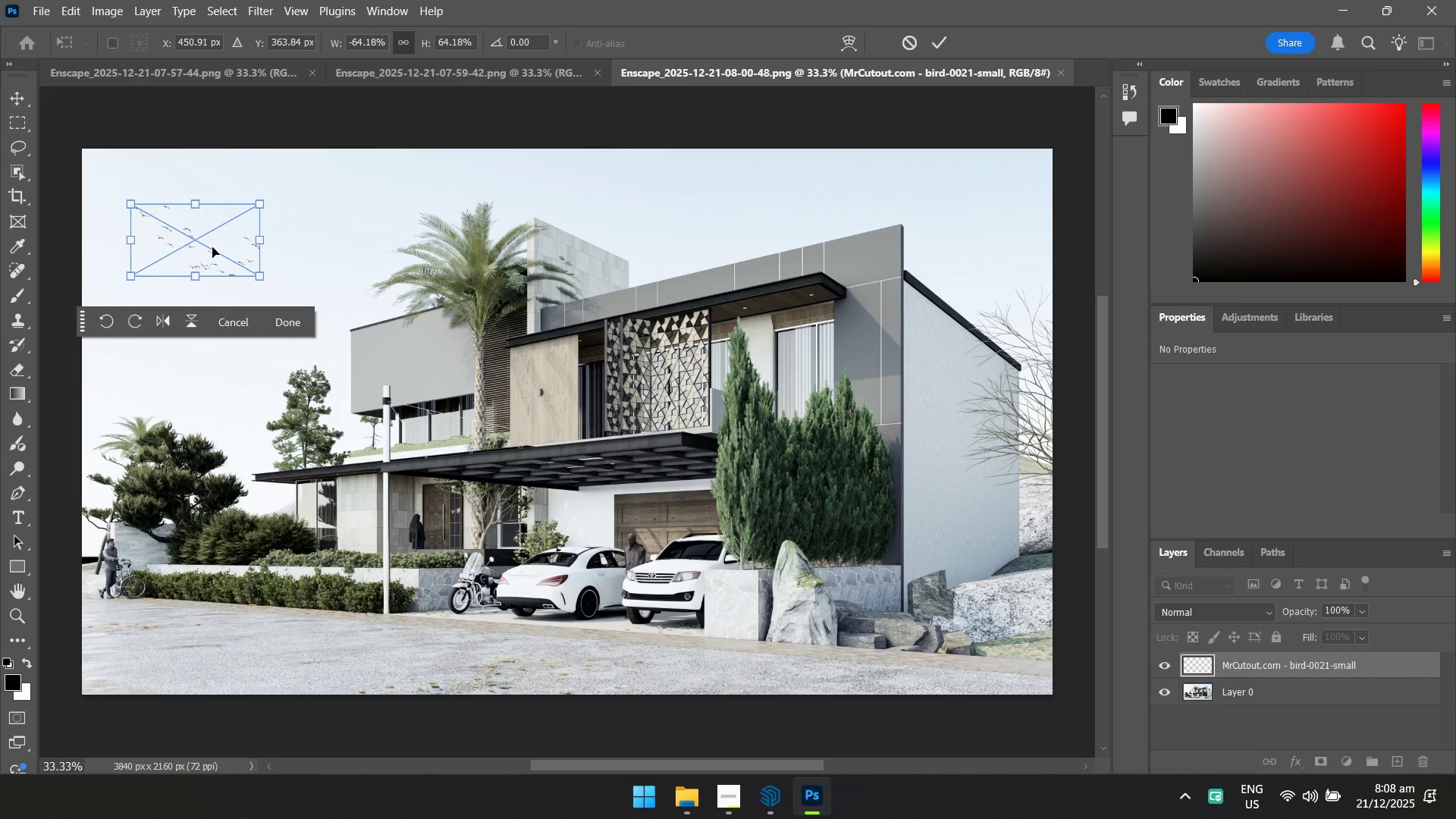 
key(Enter)
 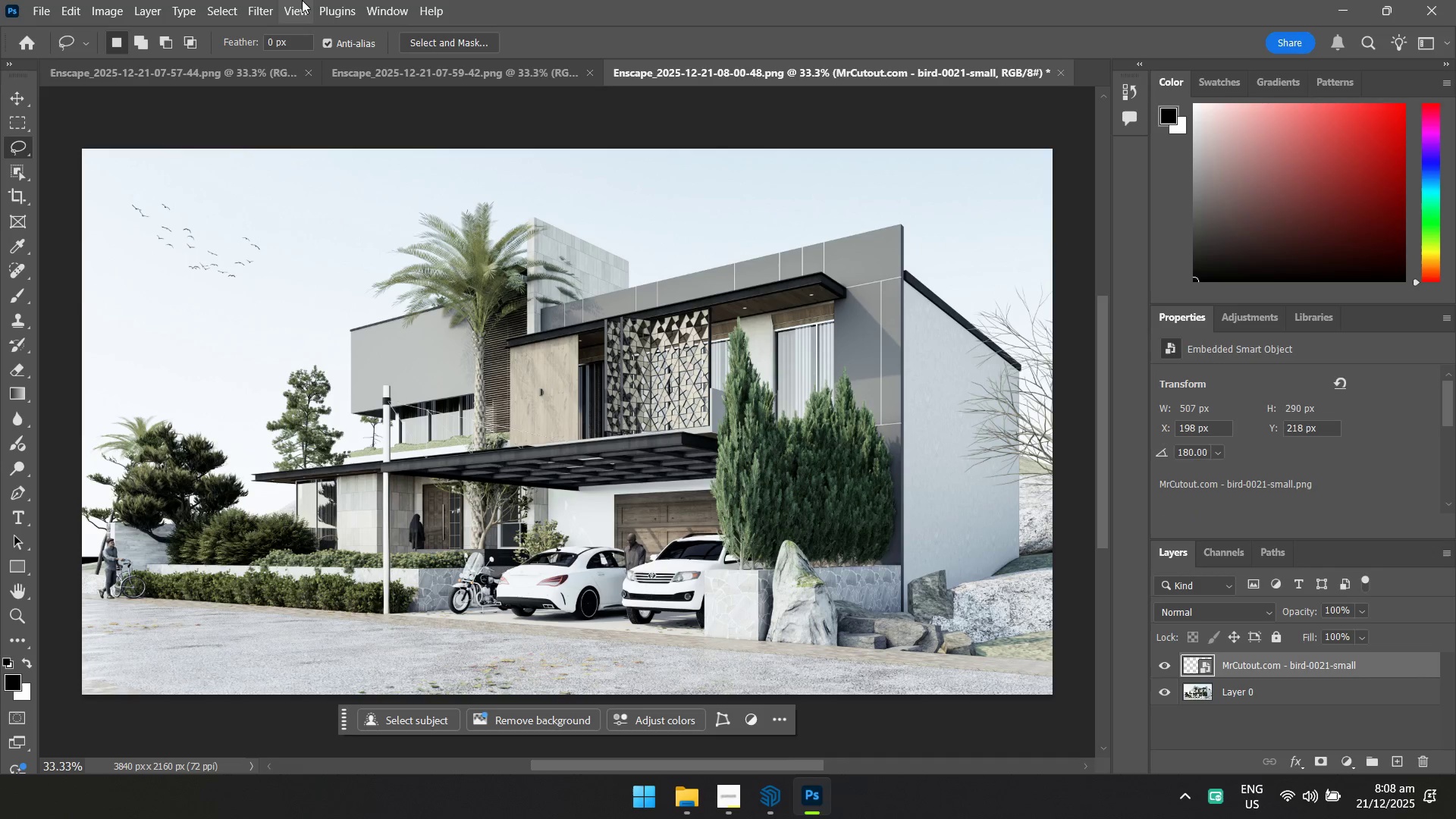 
left_click([252, 13])
 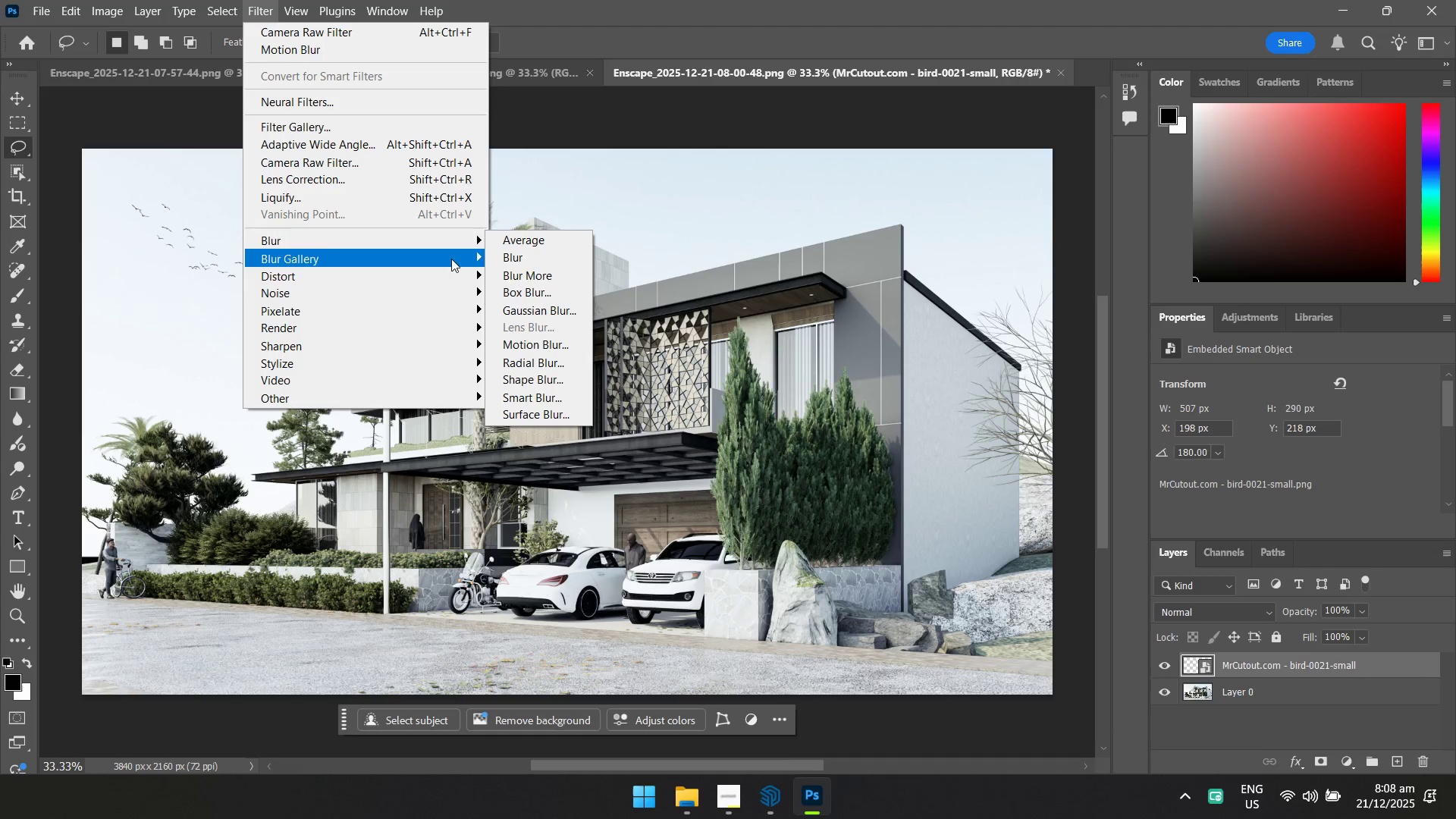 
left_click([546, 344])
 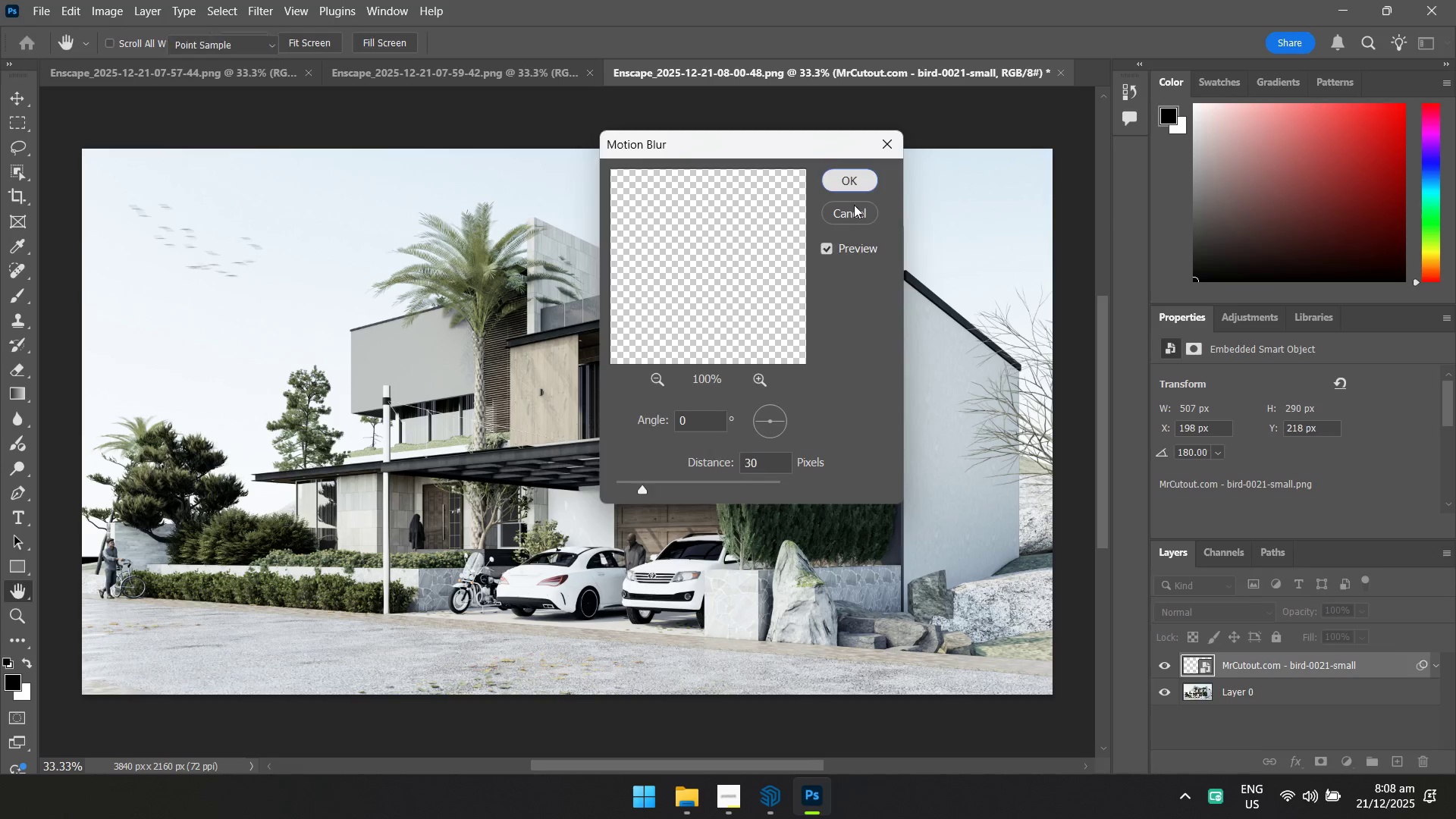 
key(Control+ControlLeft)
 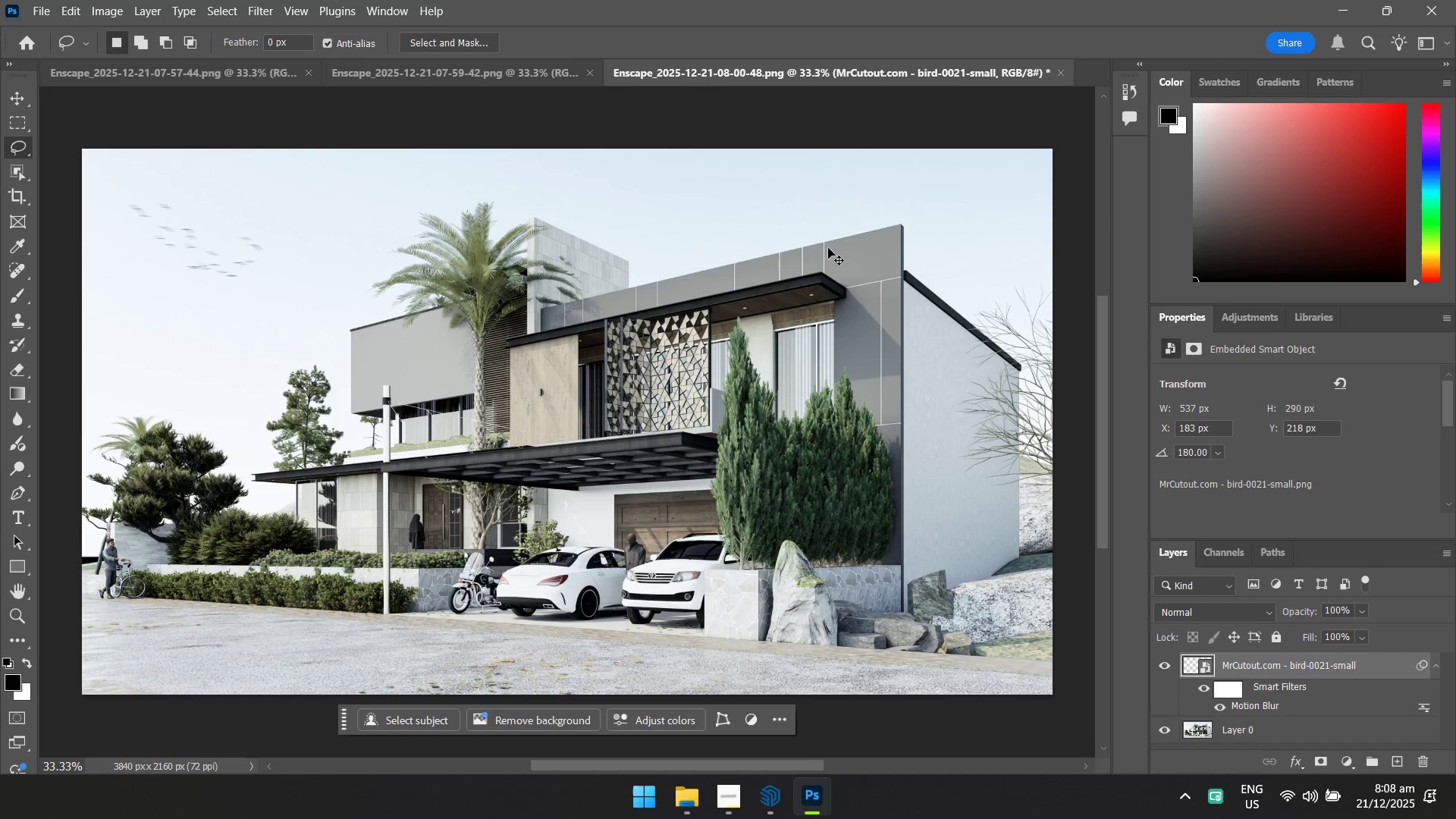 
key(Control+S)
 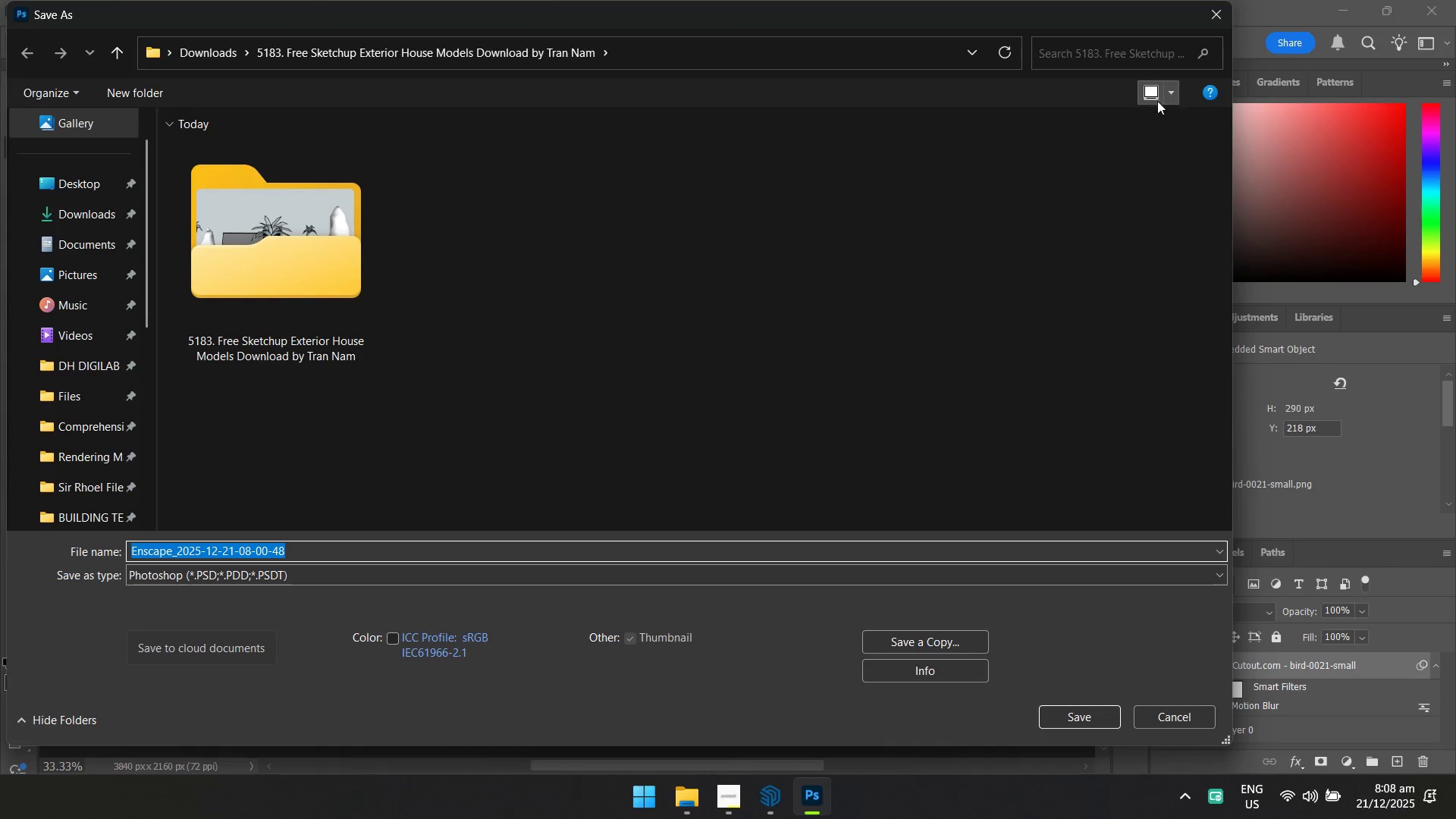 
left_click([1207, 8])
 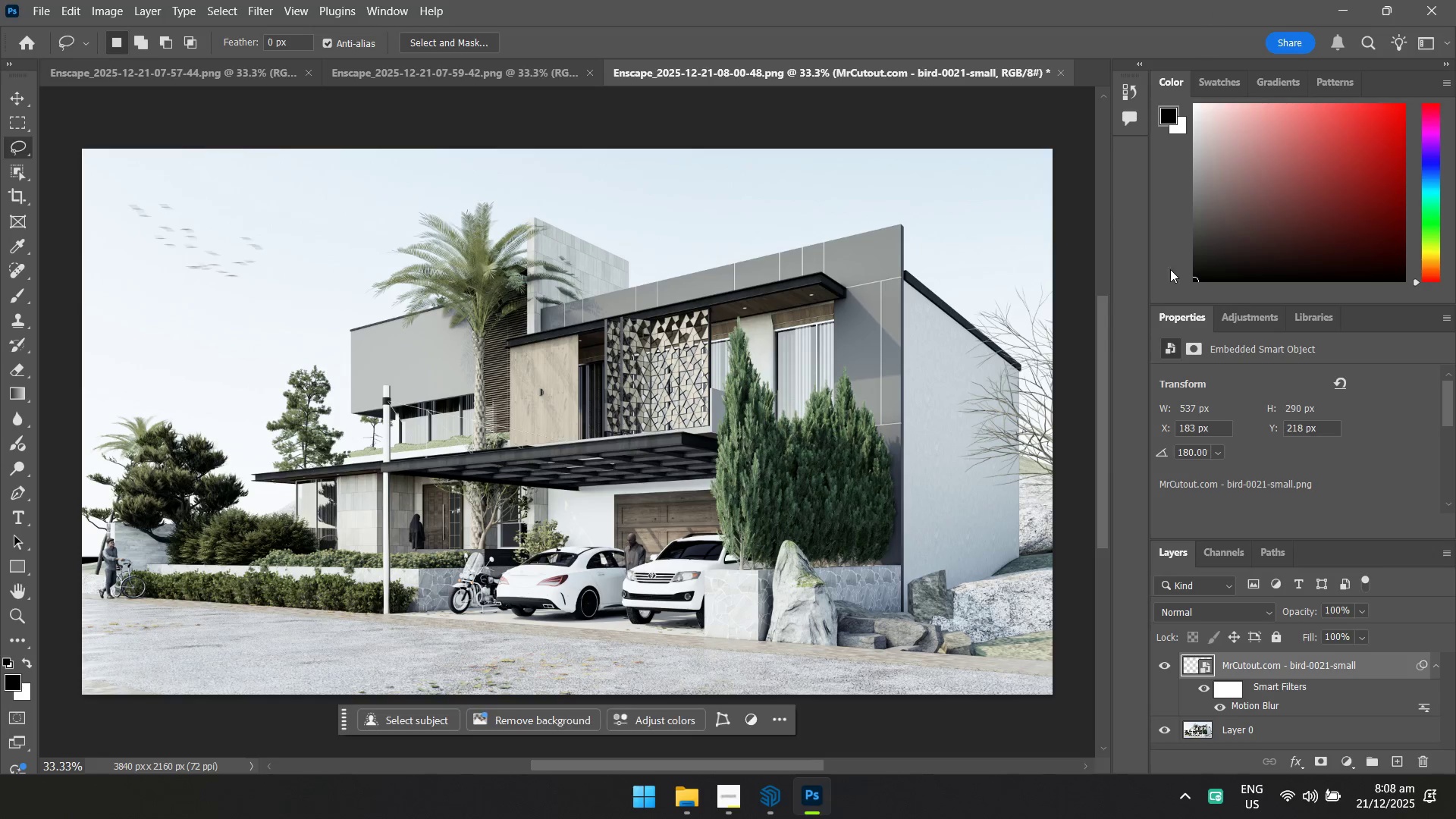 
hold_key(key=ShiftLeft, duration=1.0)
left_click([1224, 736])
 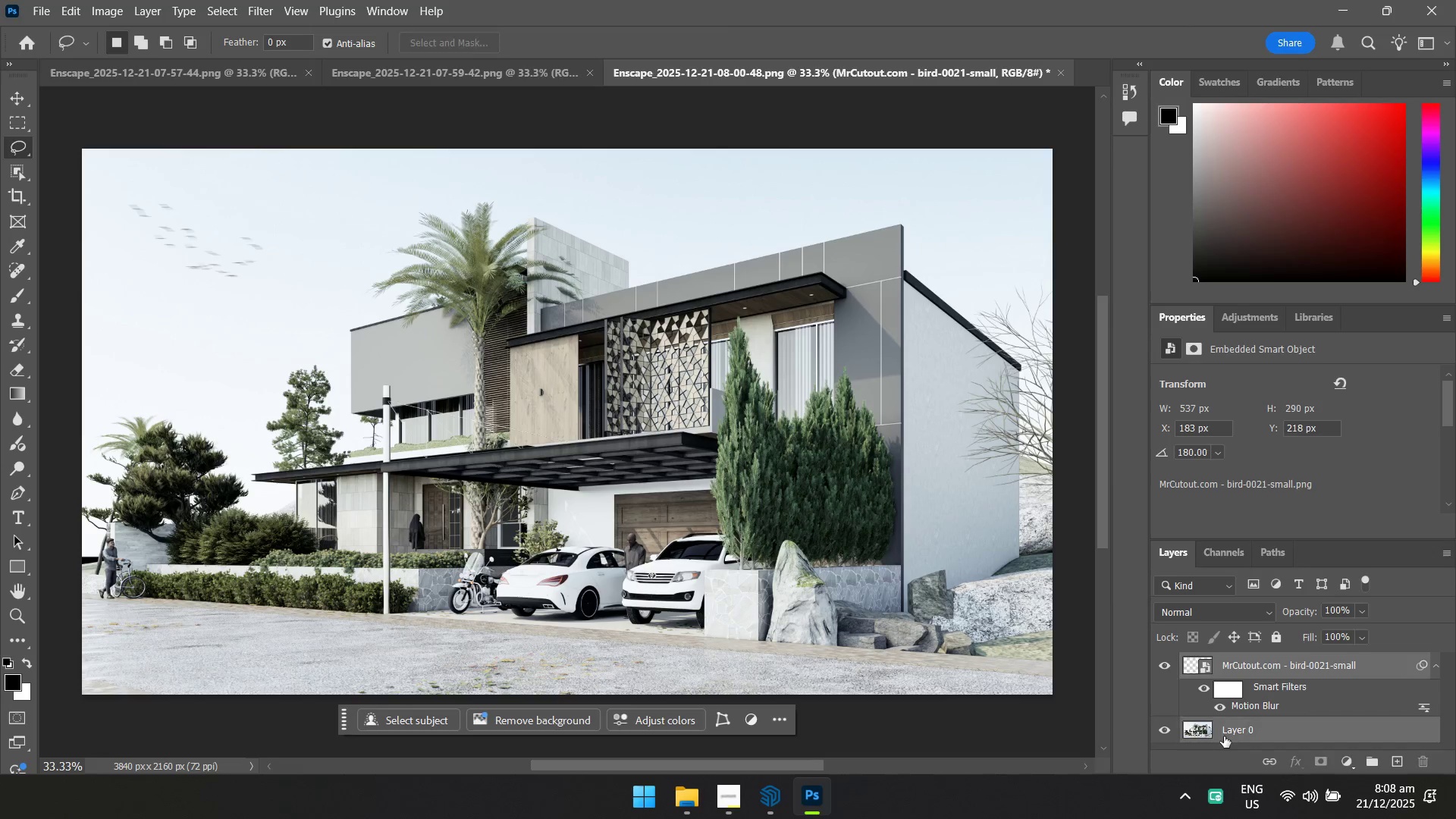 
right_click([1224, 735])
 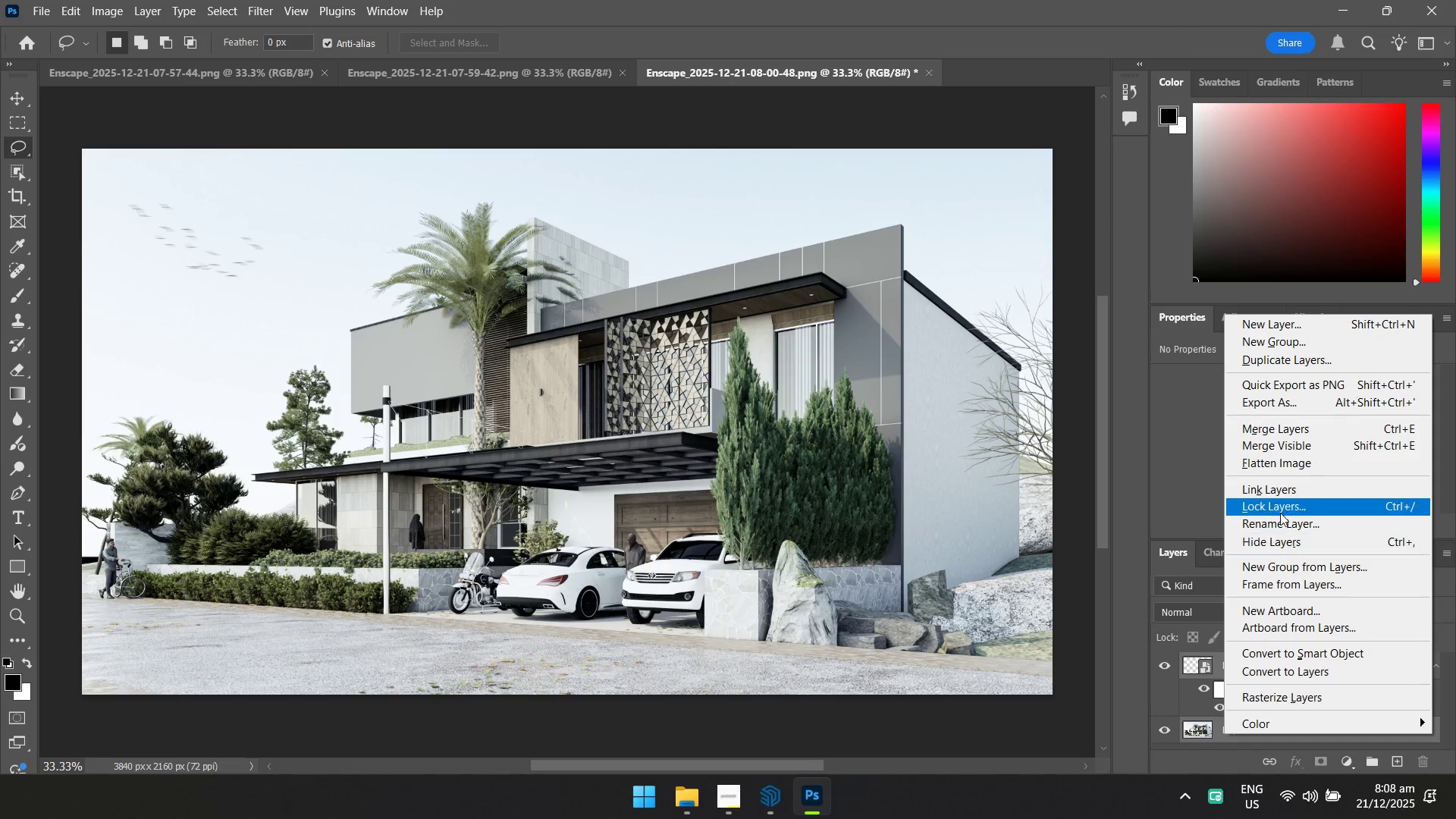 
left_click([1281, 465])
 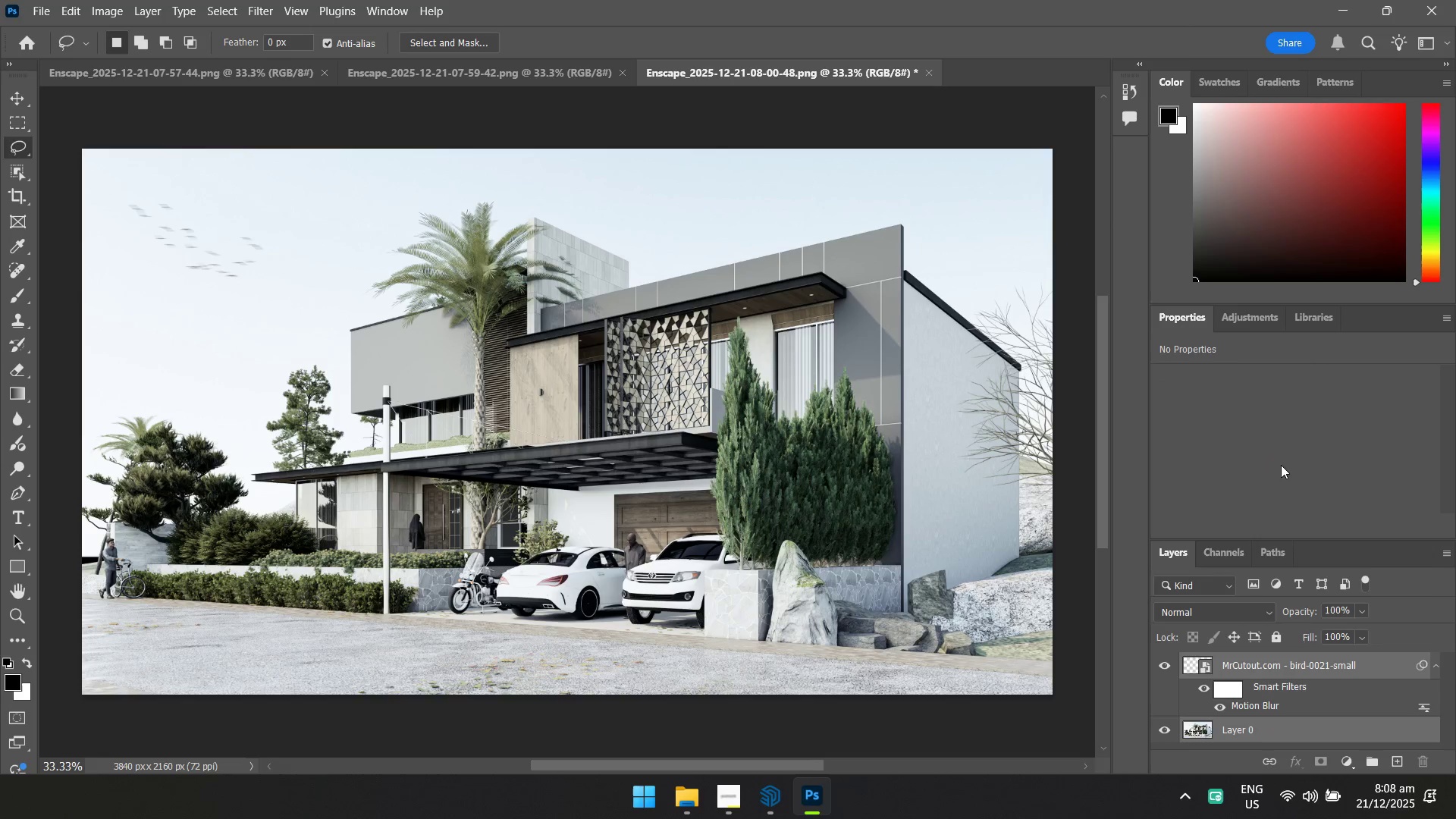 
key(Control+S)
 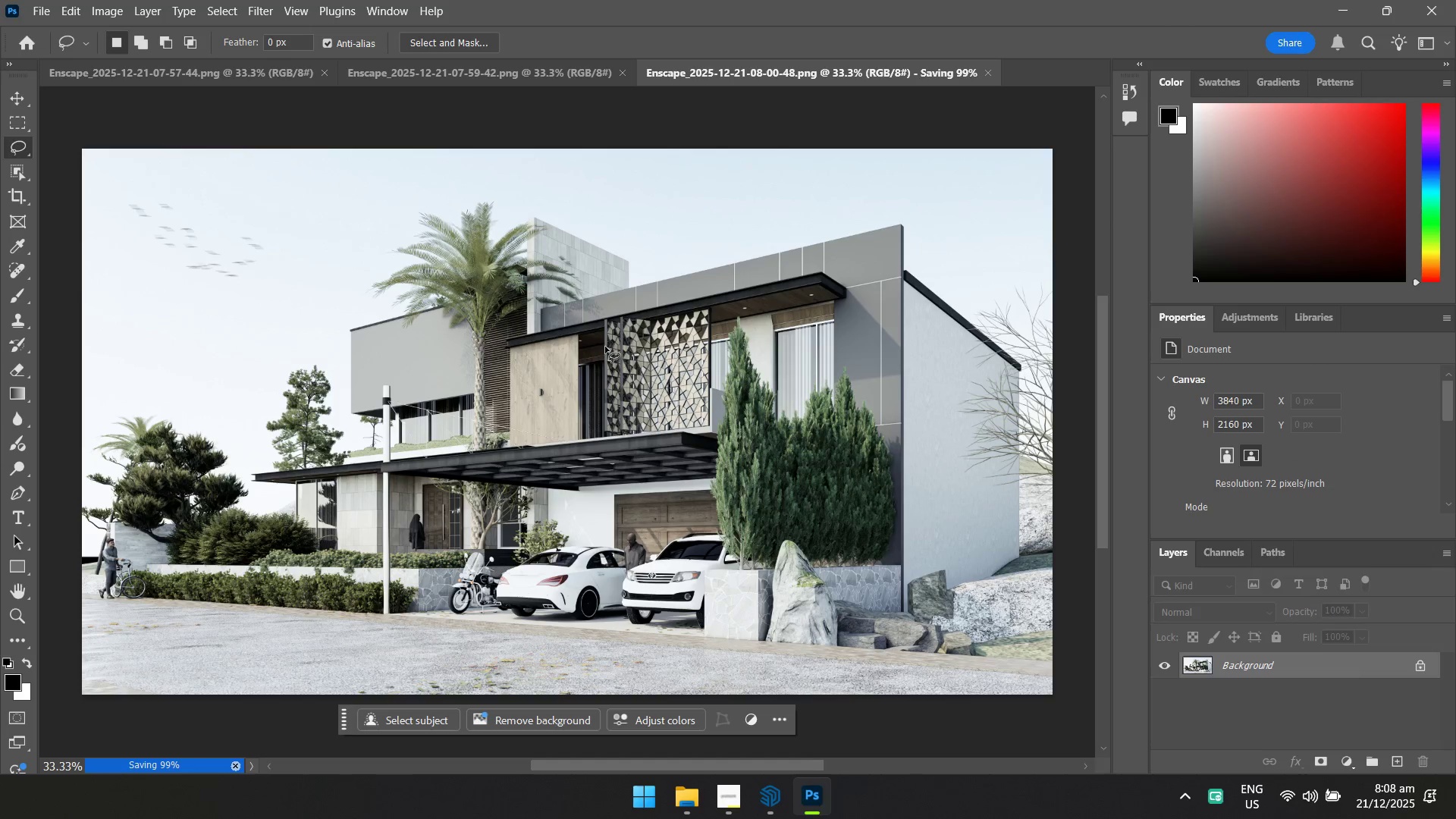 
key(Alt+AltLeft)
 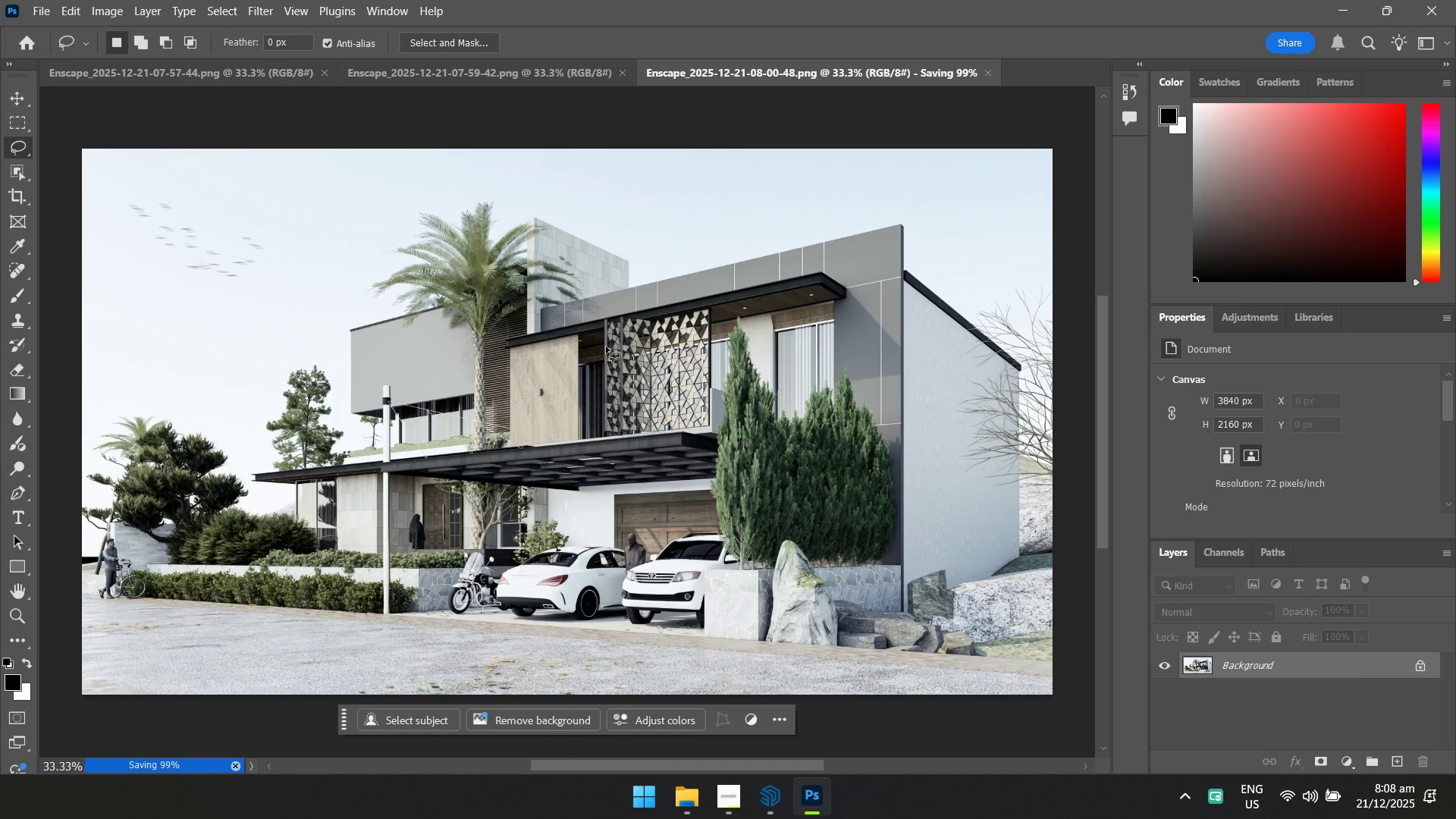 
key(Alt+Tab)
 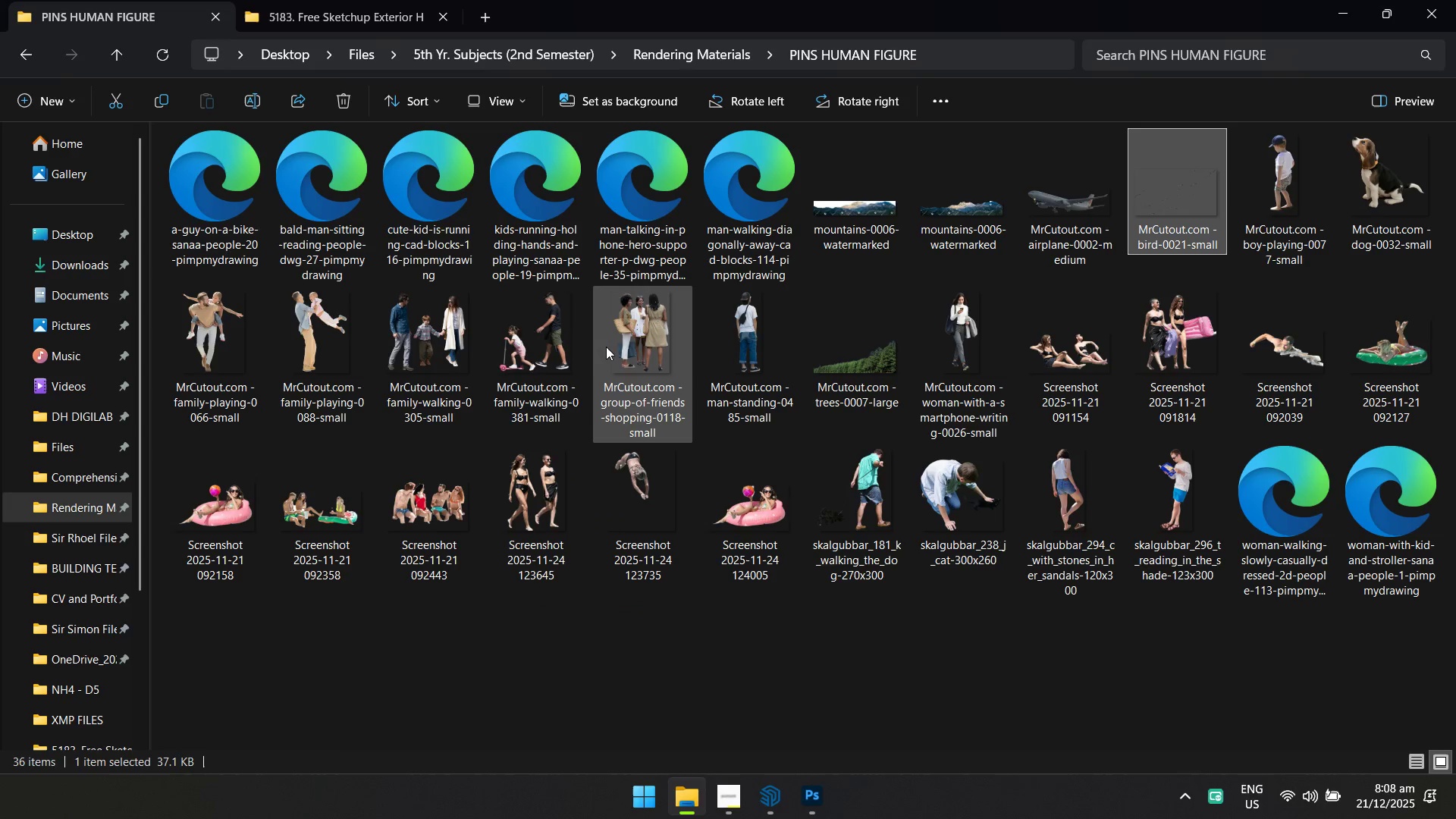 
key(Alt+Tab)
 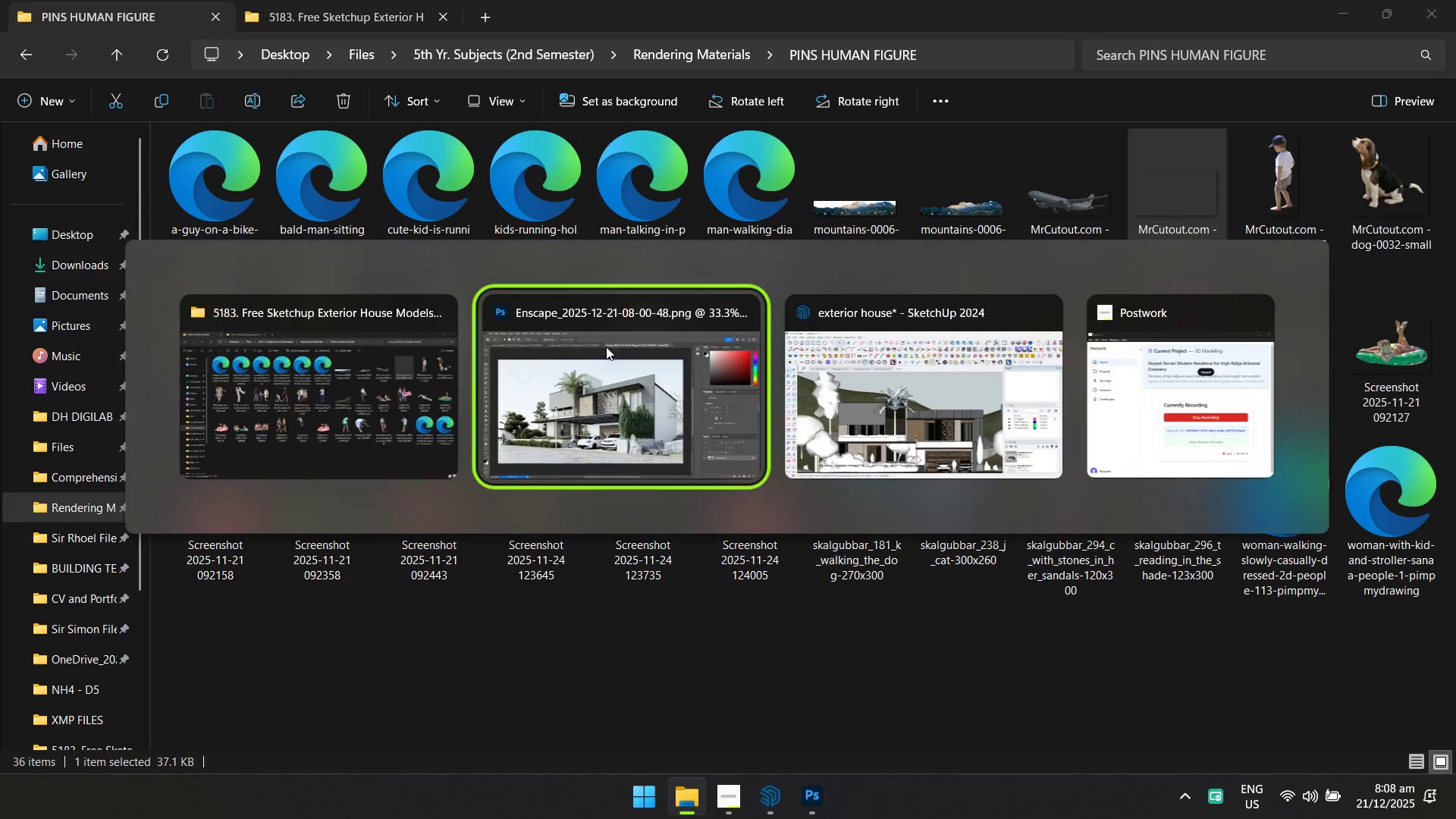 
key(Alt+Tab)
 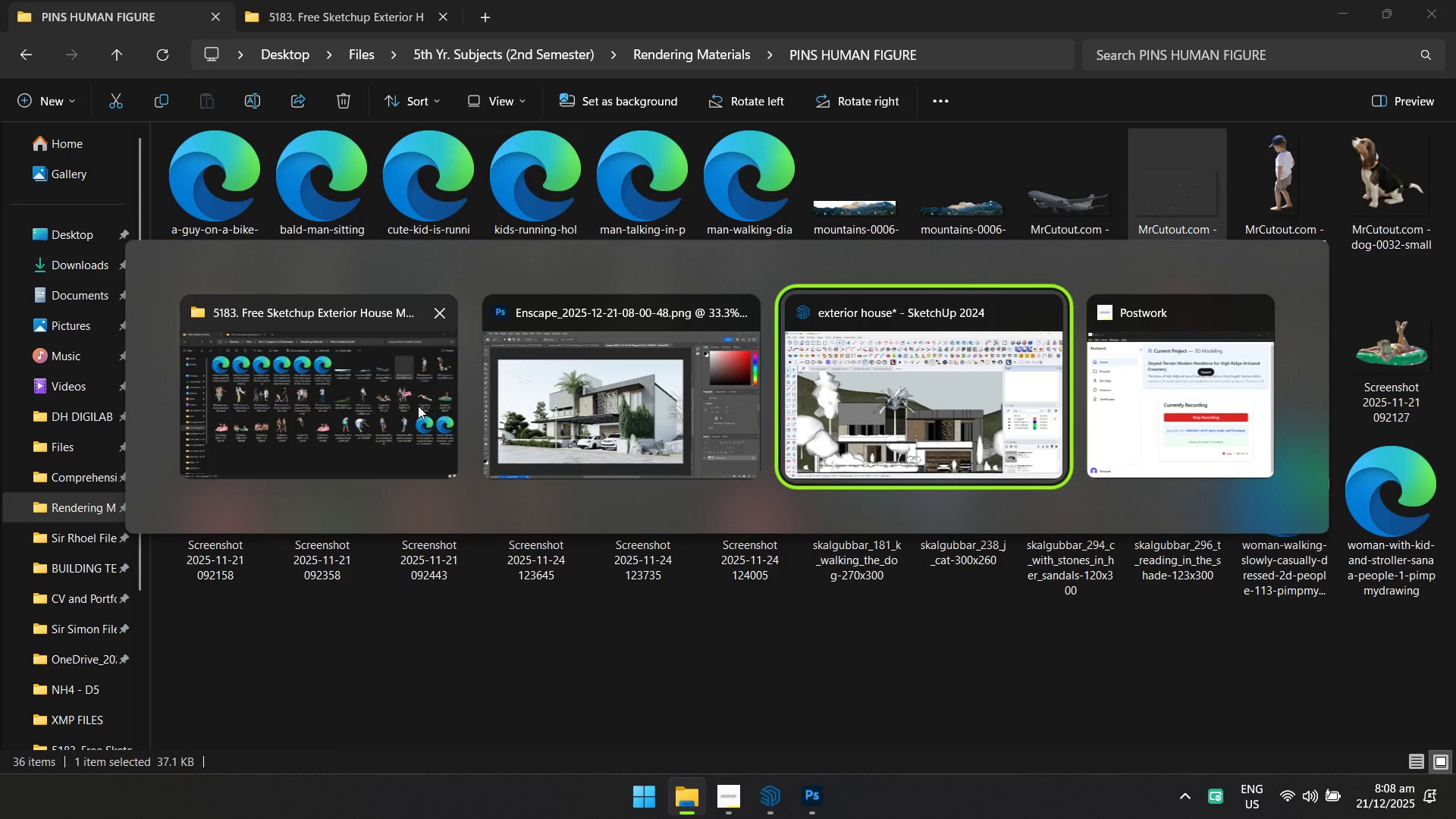 
left_click([402, 404])
 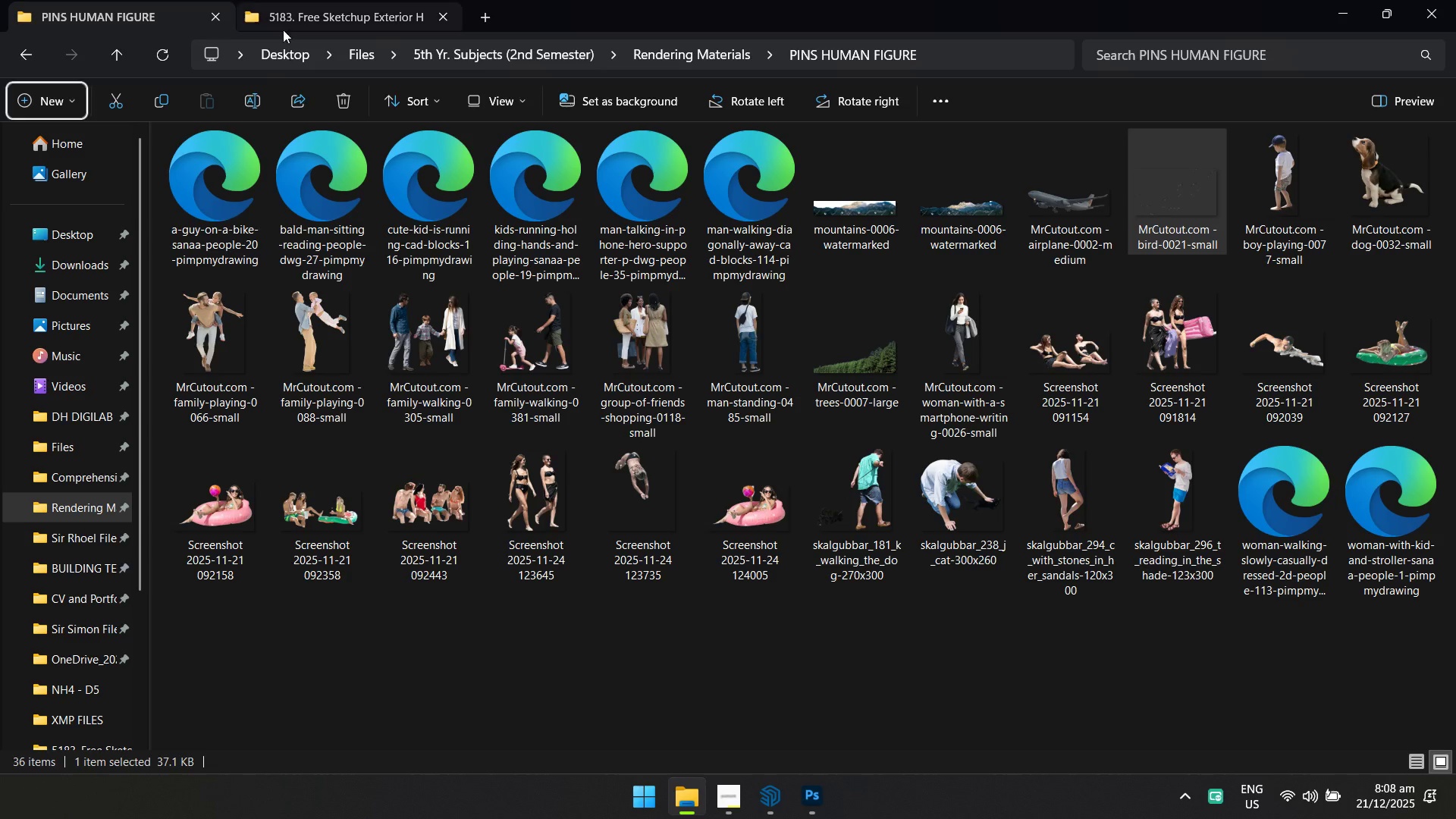 
left_click([286, 23])
 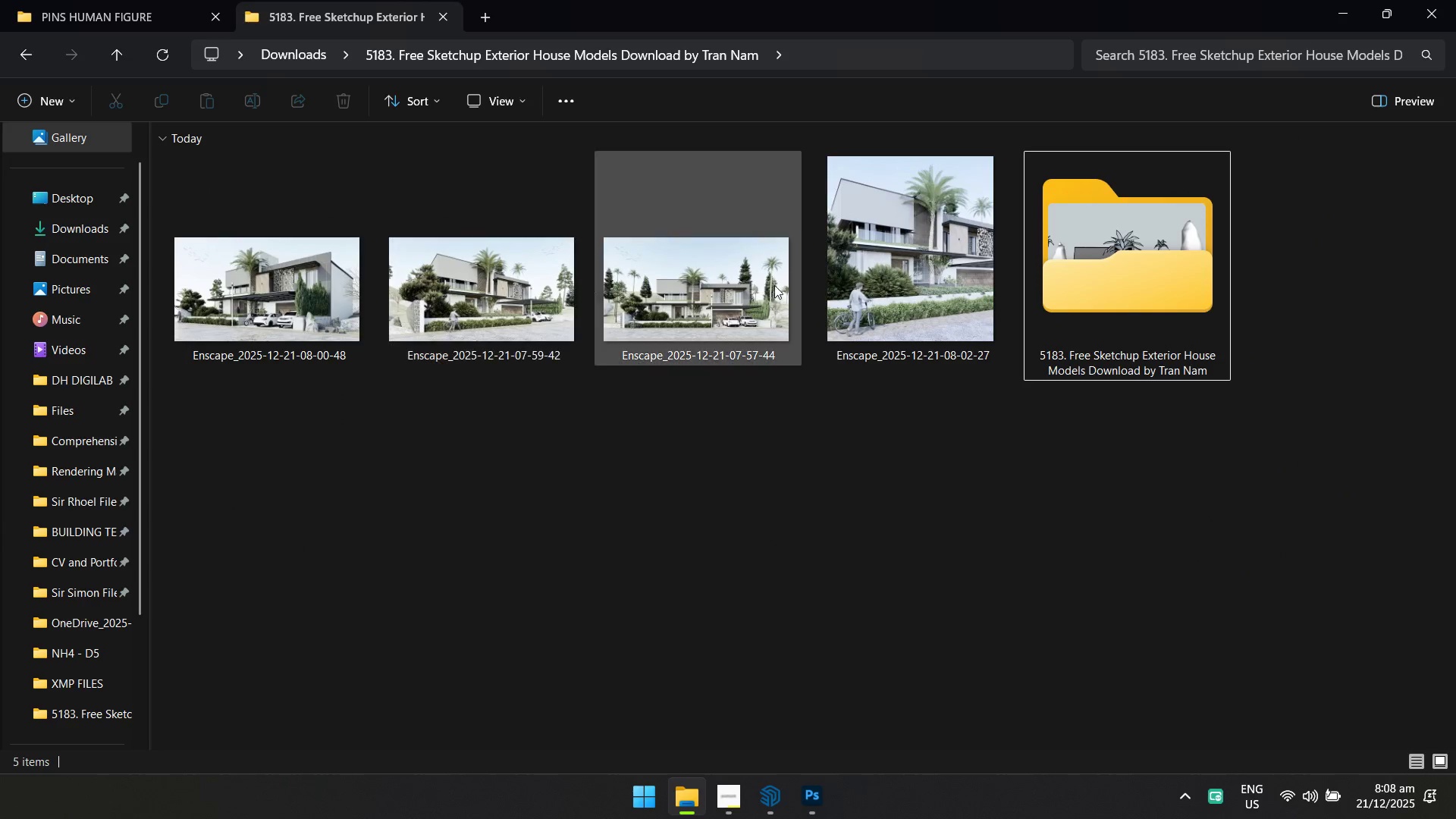 
left_click_drag(start_coordinate=[875, 291], to_coordinate=[962, 73])
 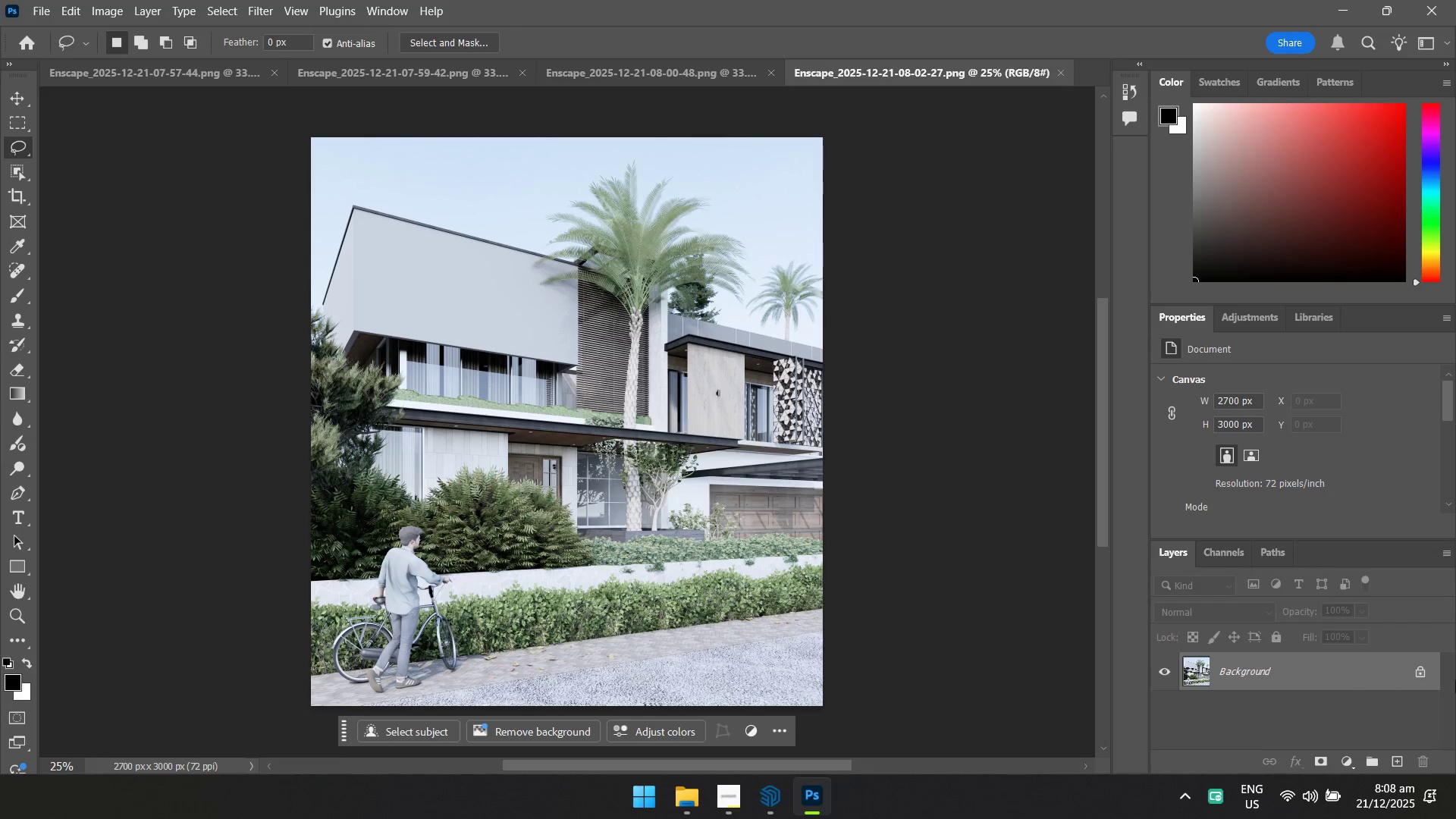 
left_click([1423, 674])
 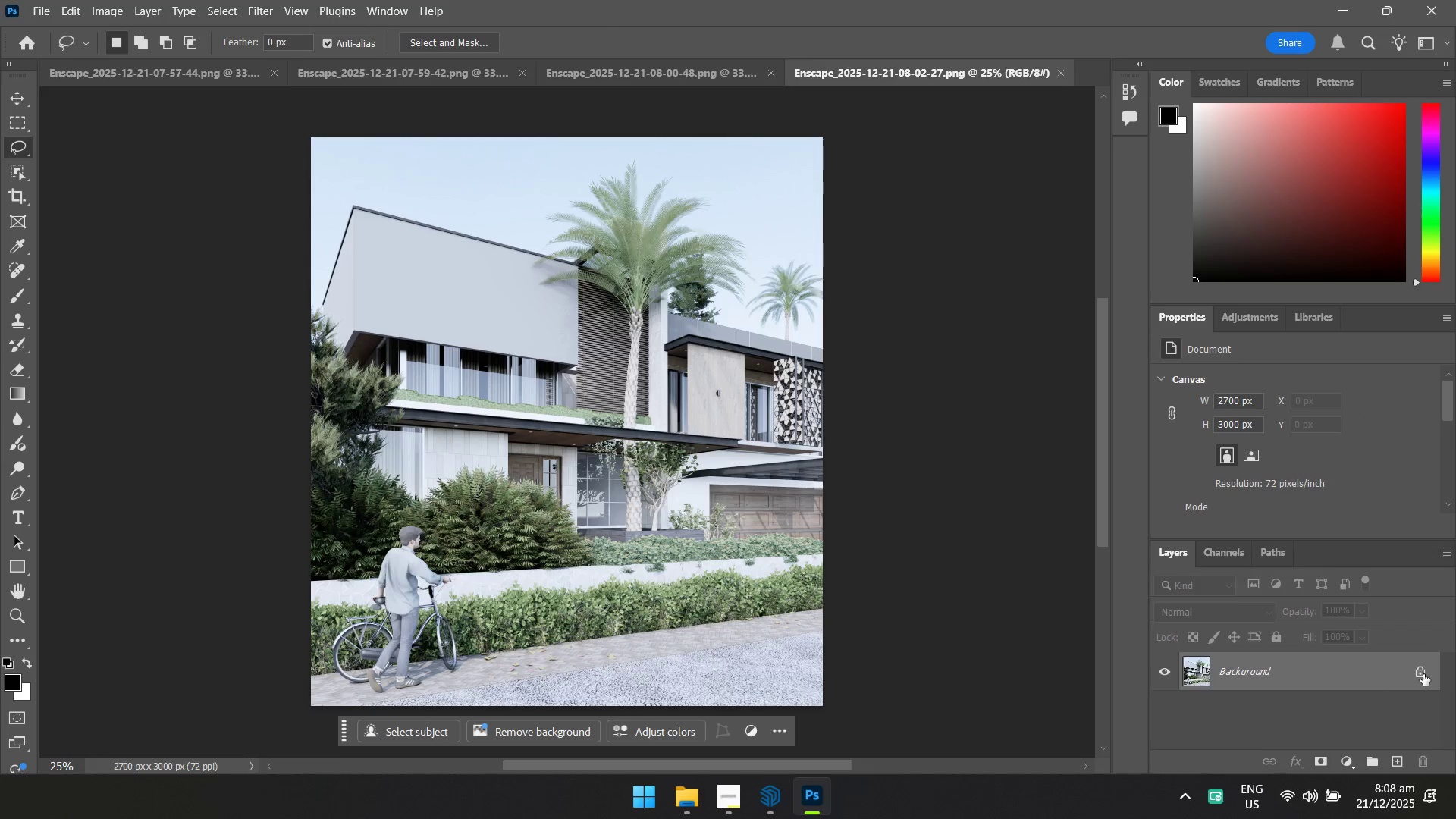 
key(Control+Shift+A)
 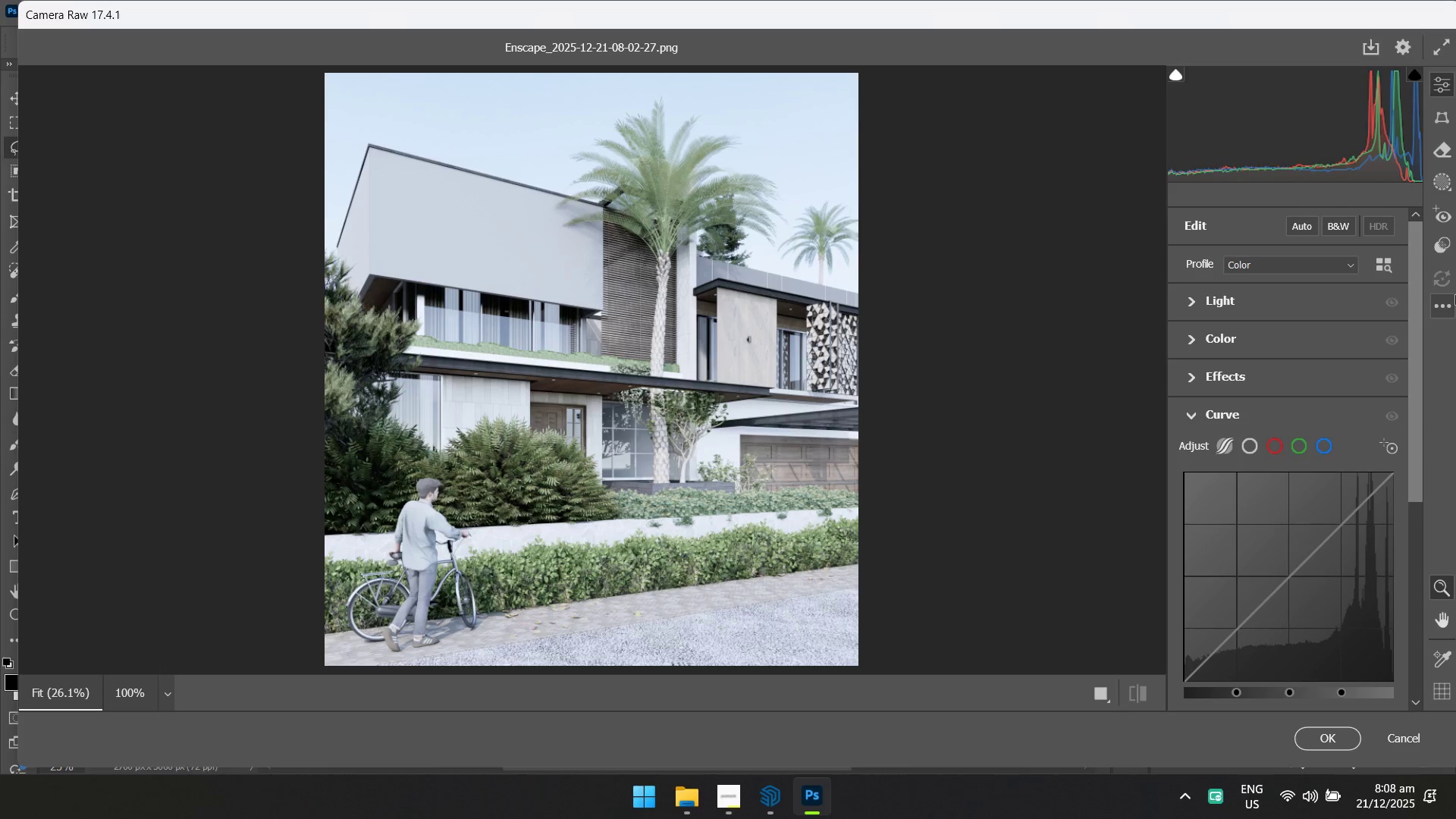 
left_click([1447, 309])
 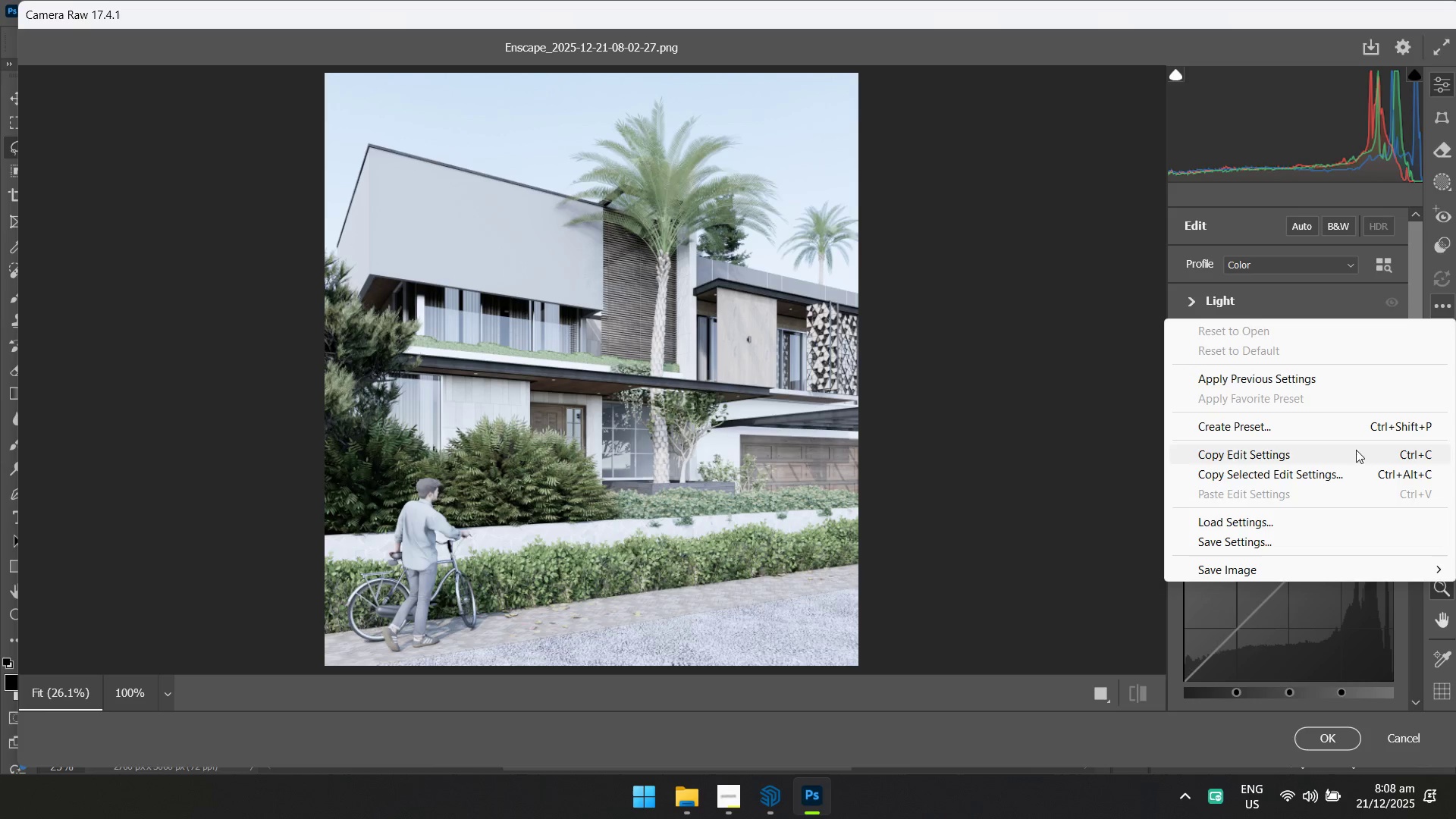 
left_click([1273, 522])
 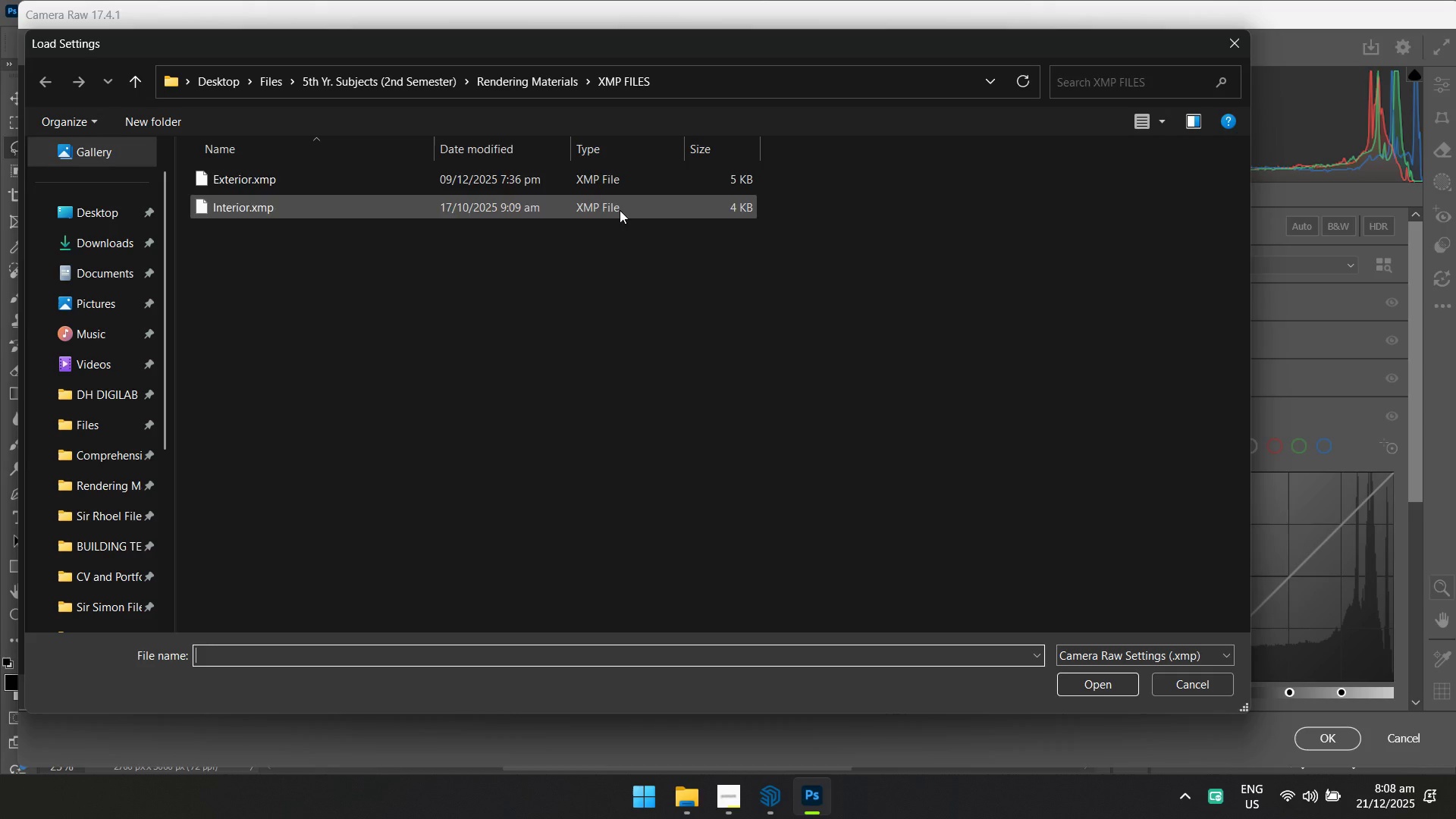 
left_click([612, 185])
 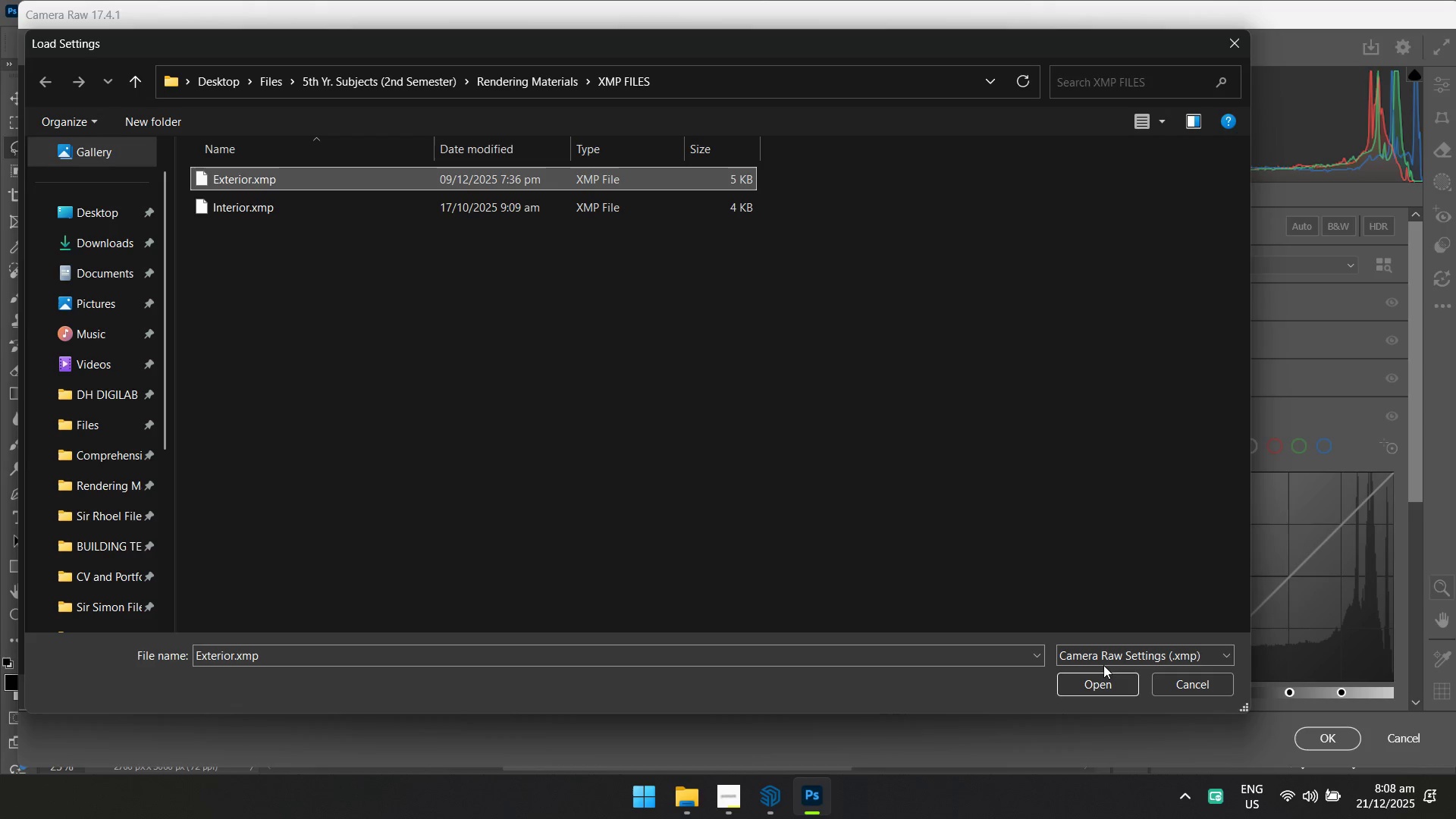 
left_click([1103, 682])
 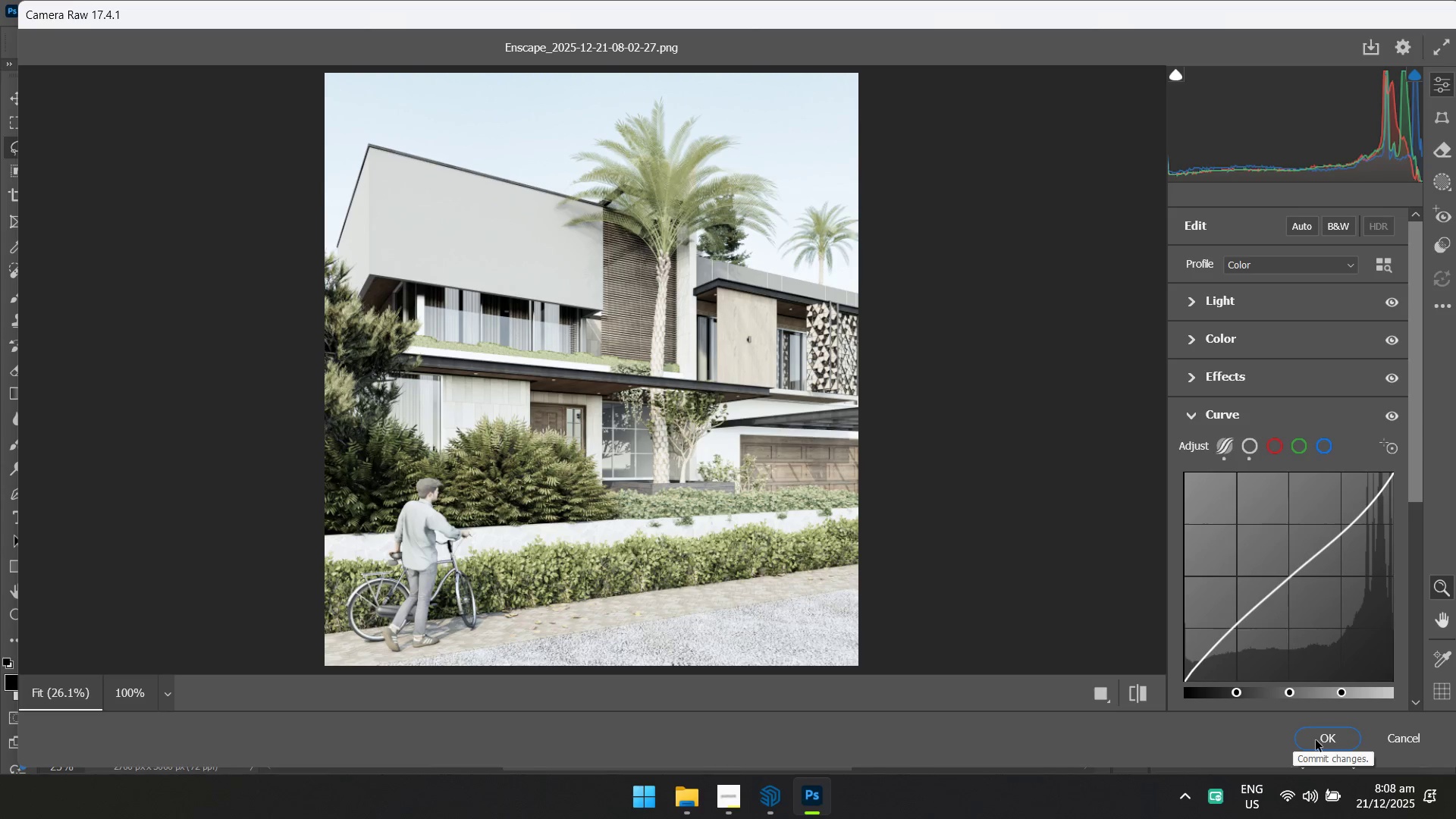 
left_click([1316, 740])
 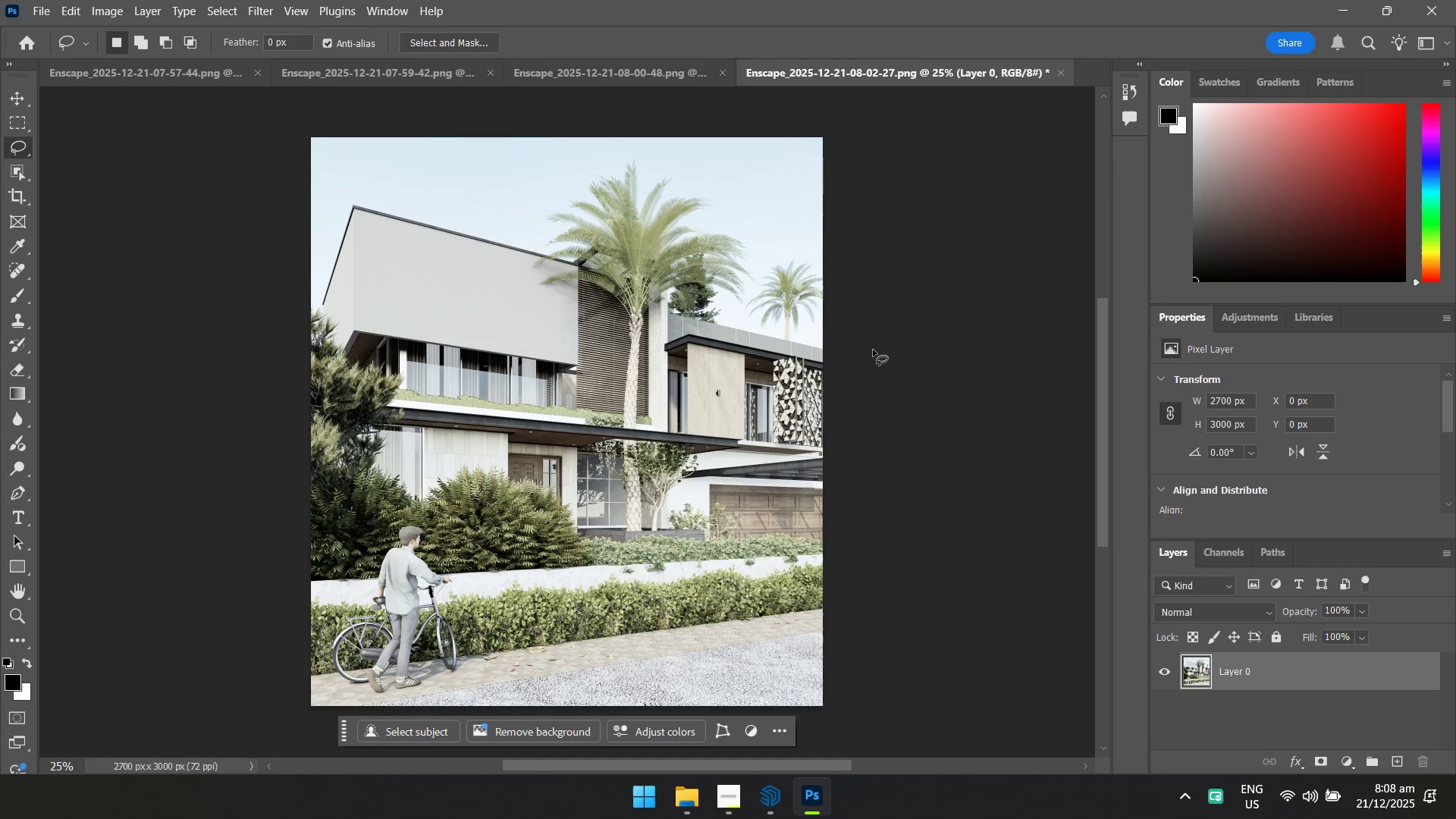 
key(Control+S)
 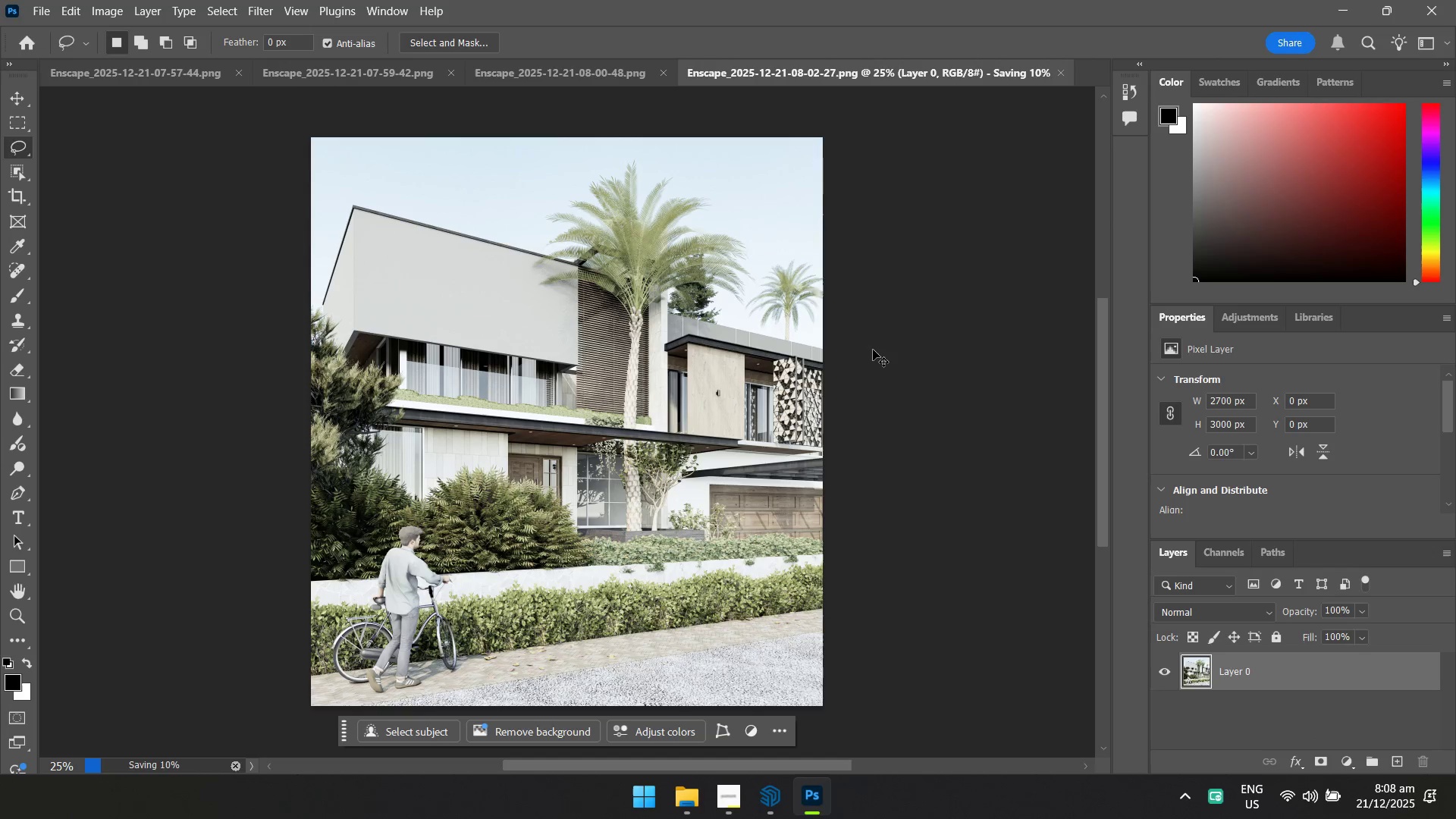 
key(Control+S)
 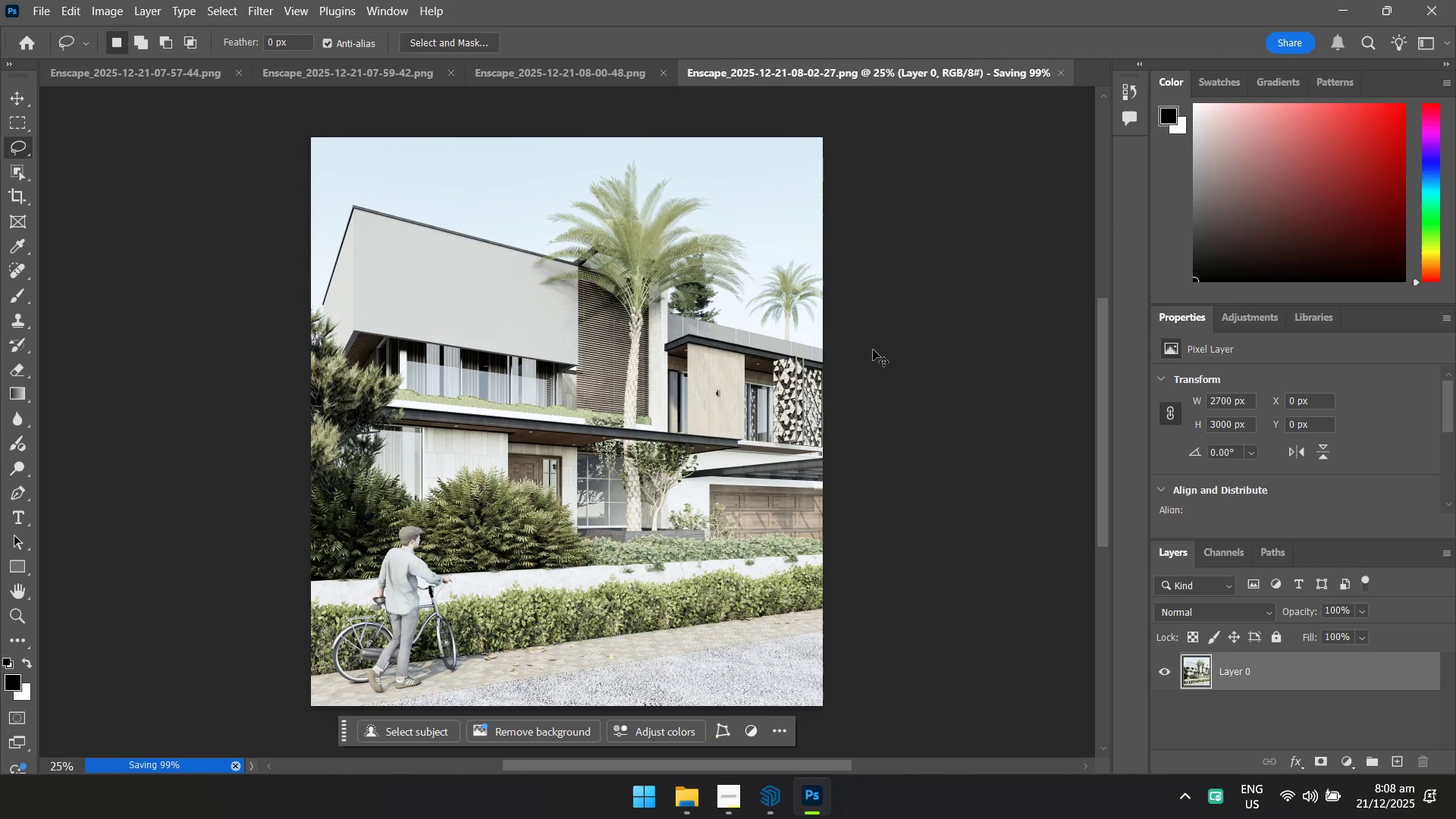 
key(Control+S)
 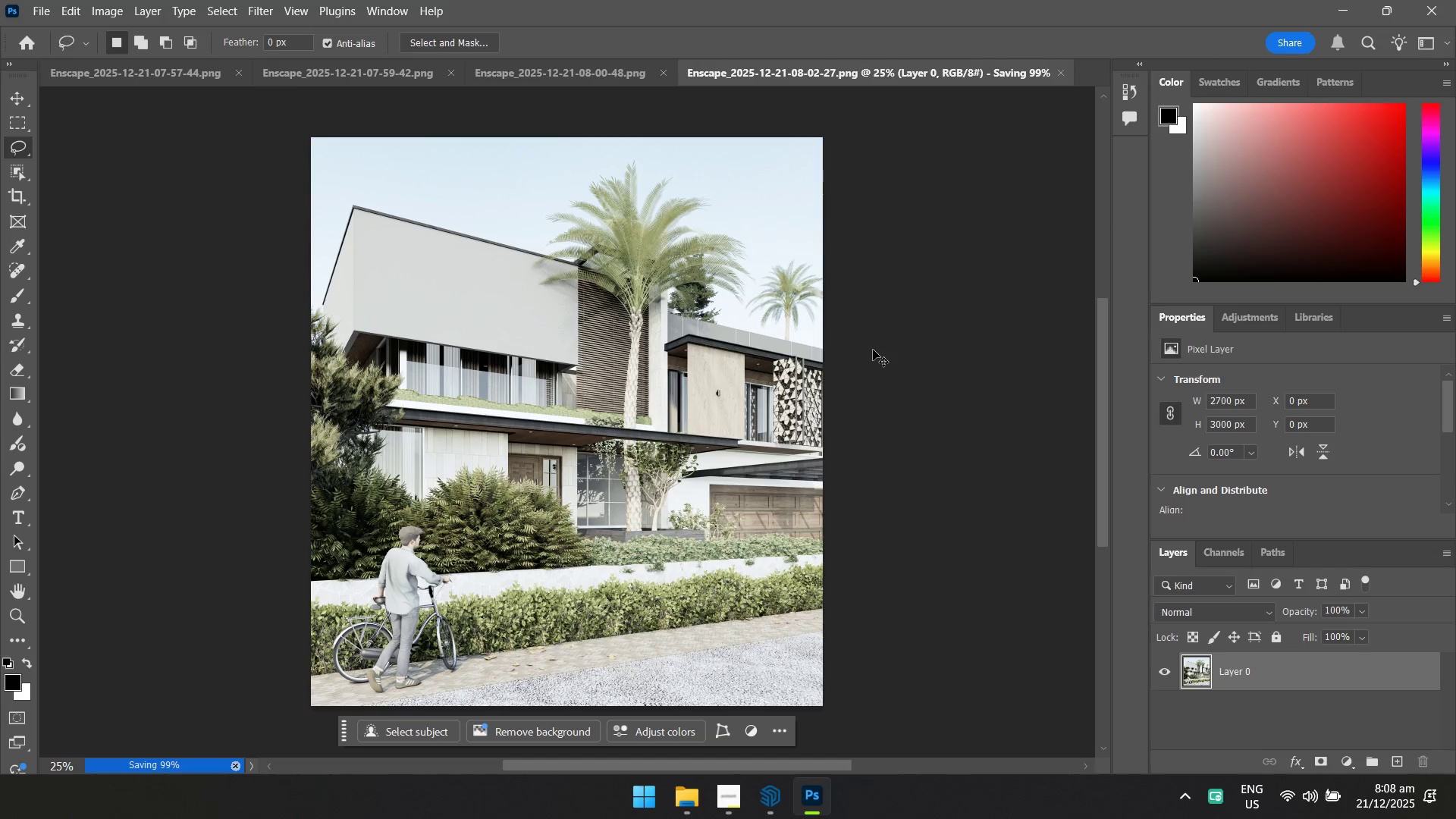 
key(Control+S)
 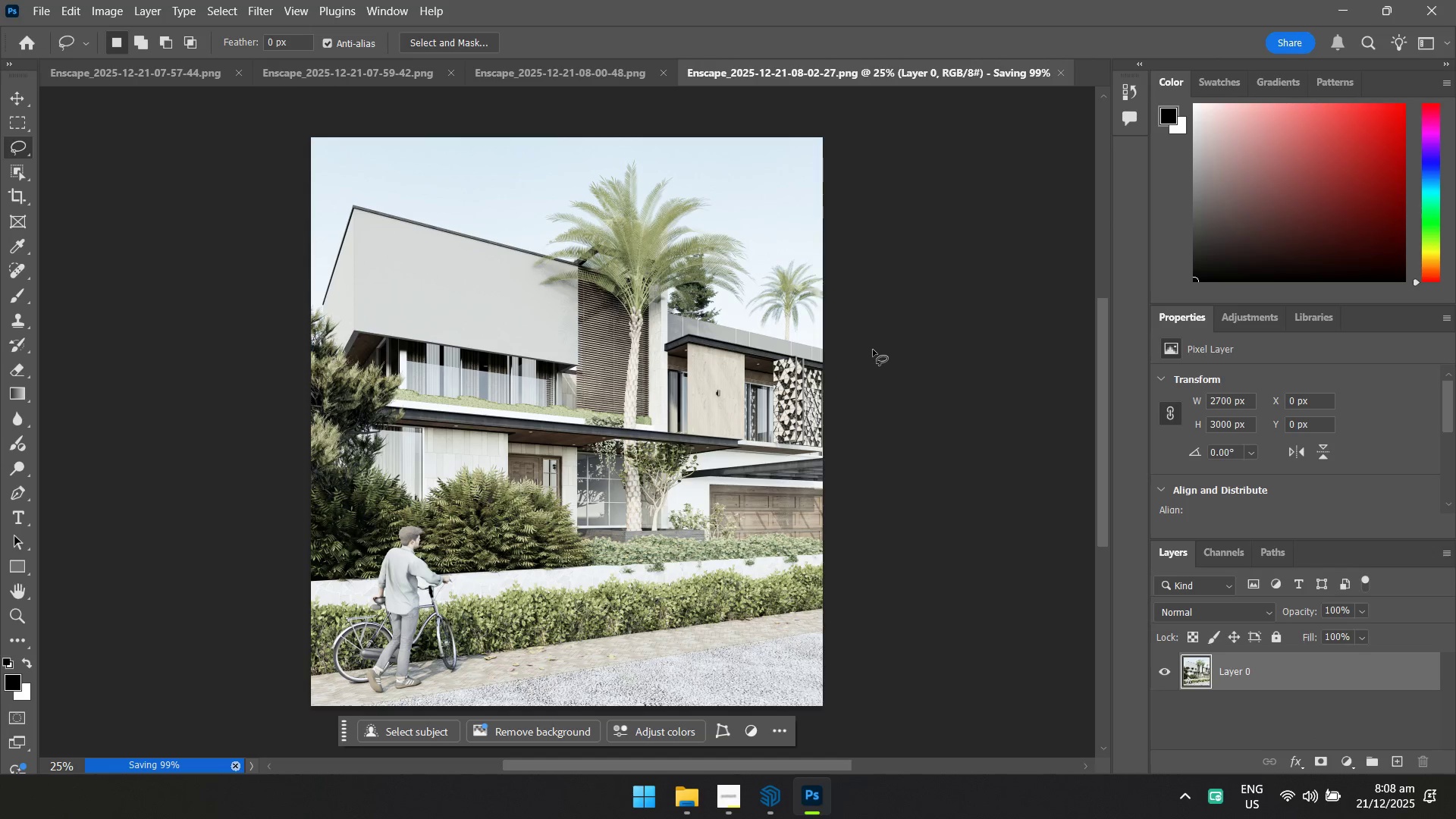 
key(Control+S)
 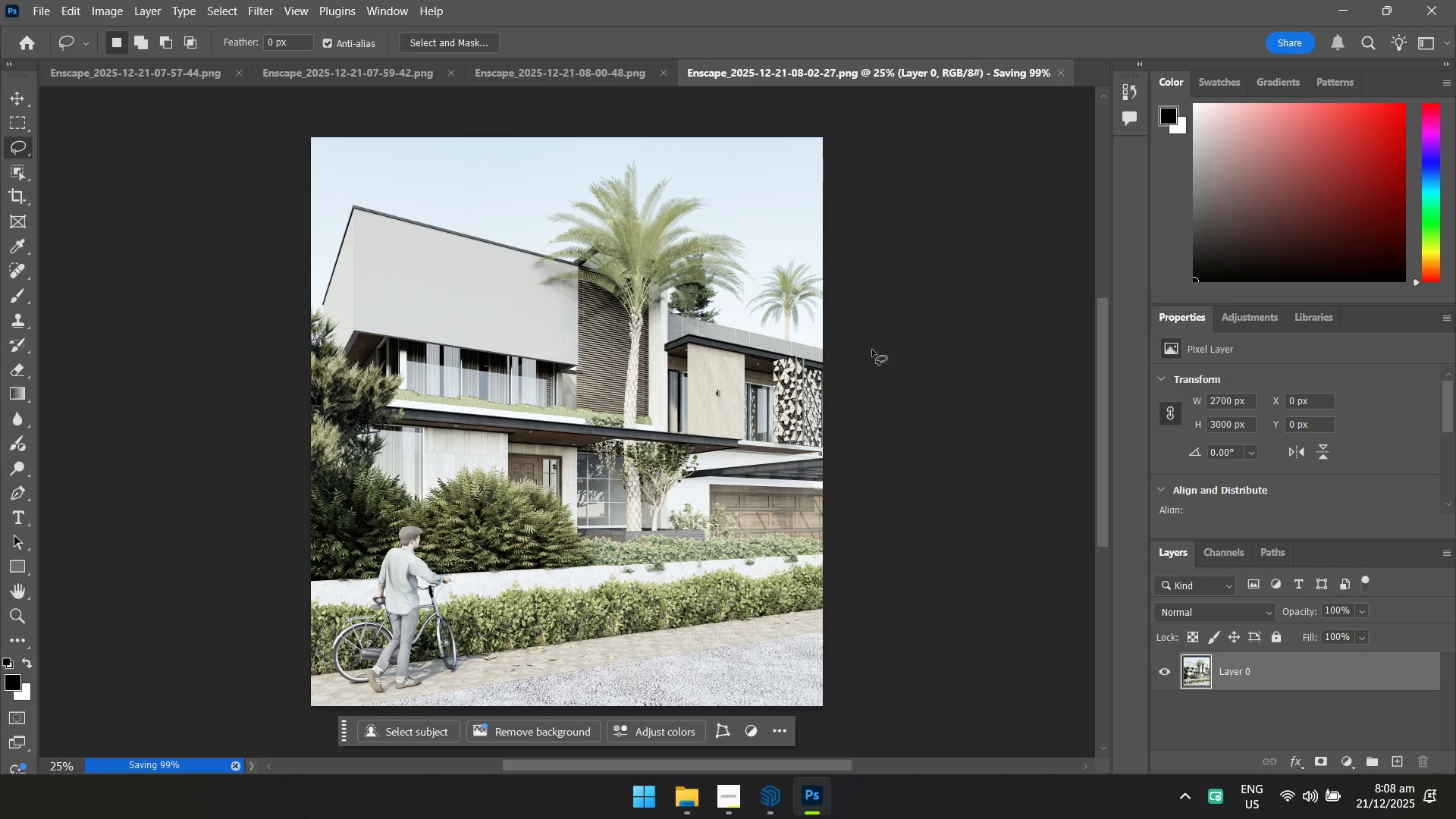 
key(Control+S)
 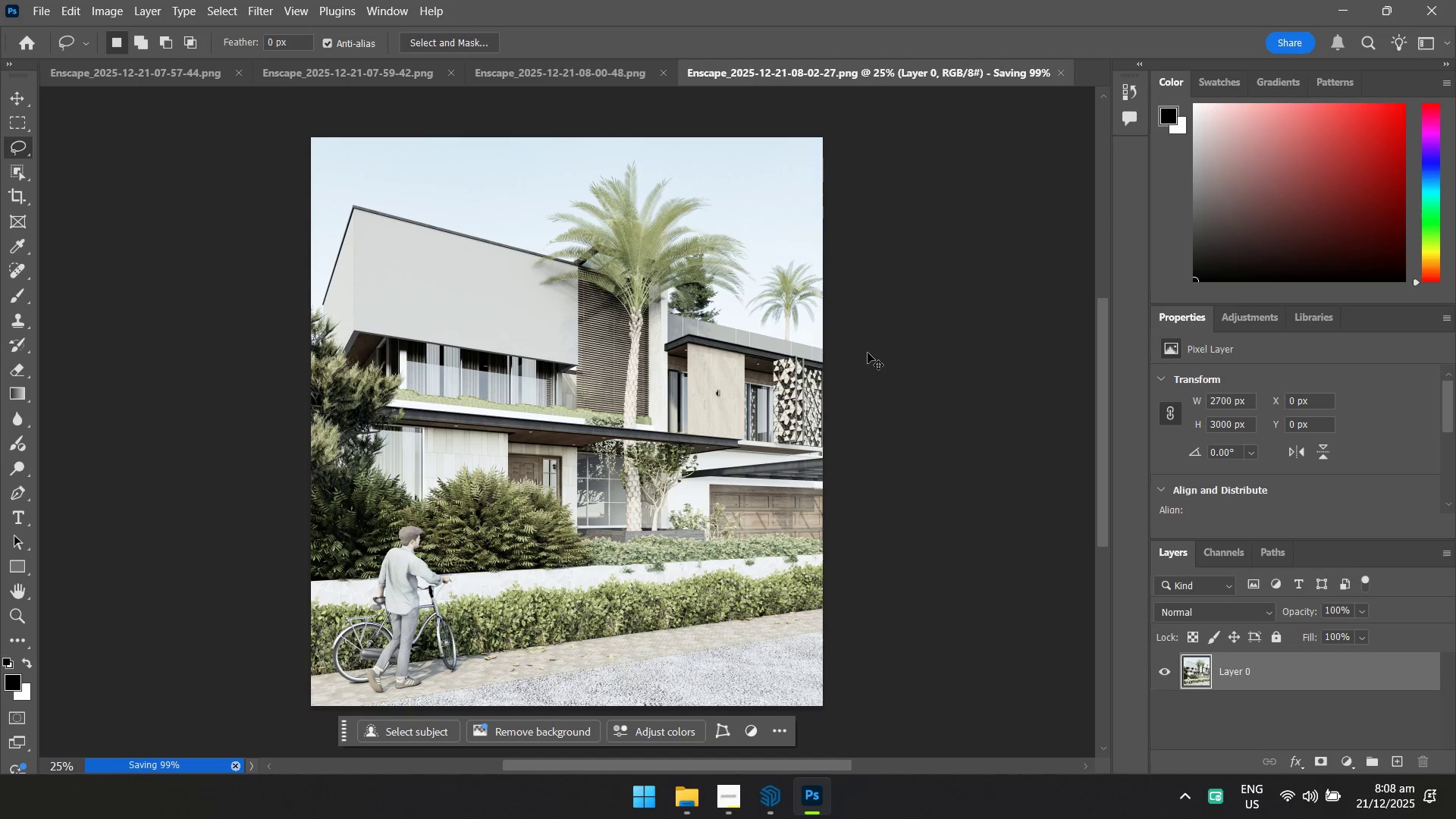 
key(Control+S)
 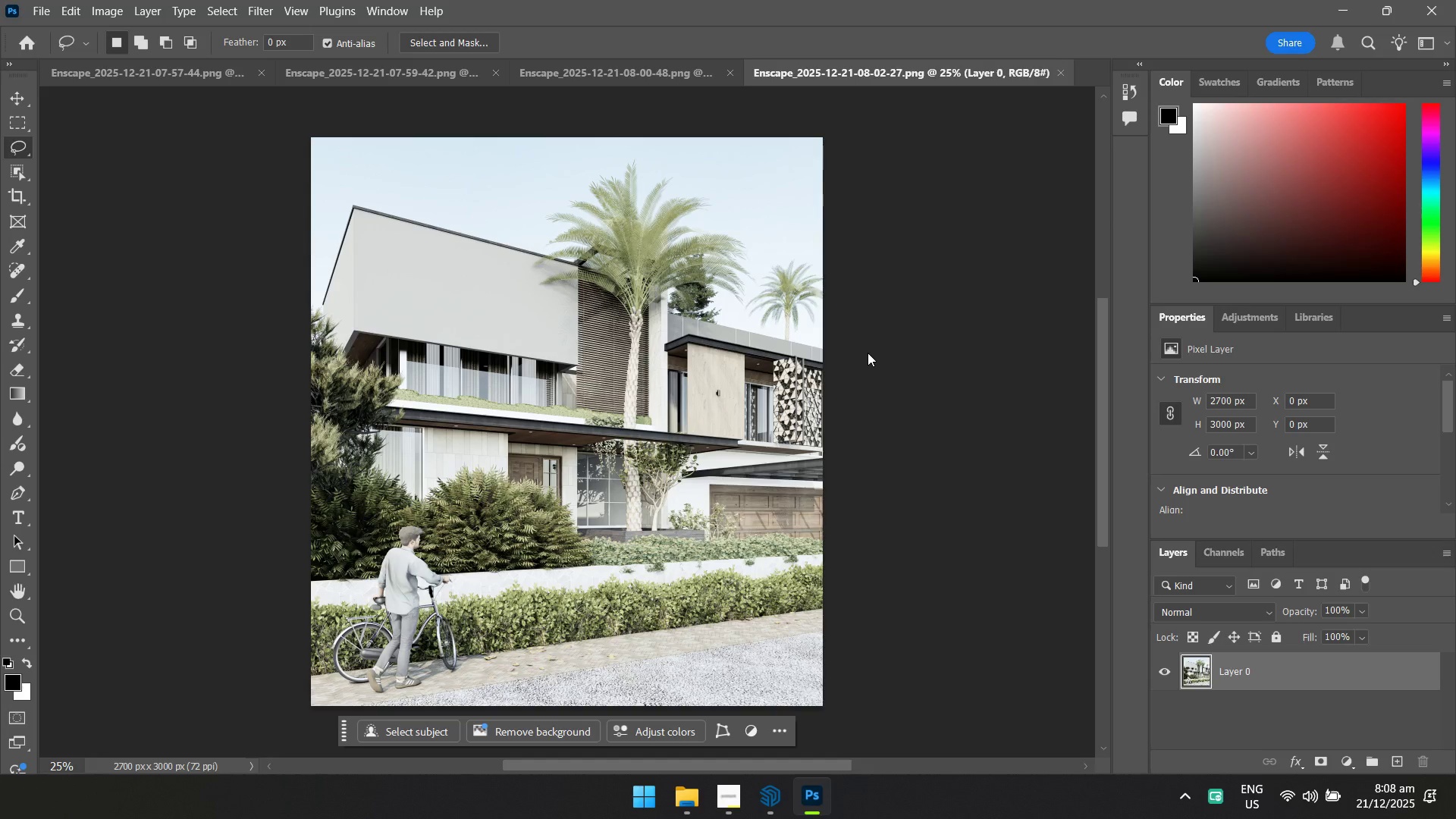 
key(Control+S)
 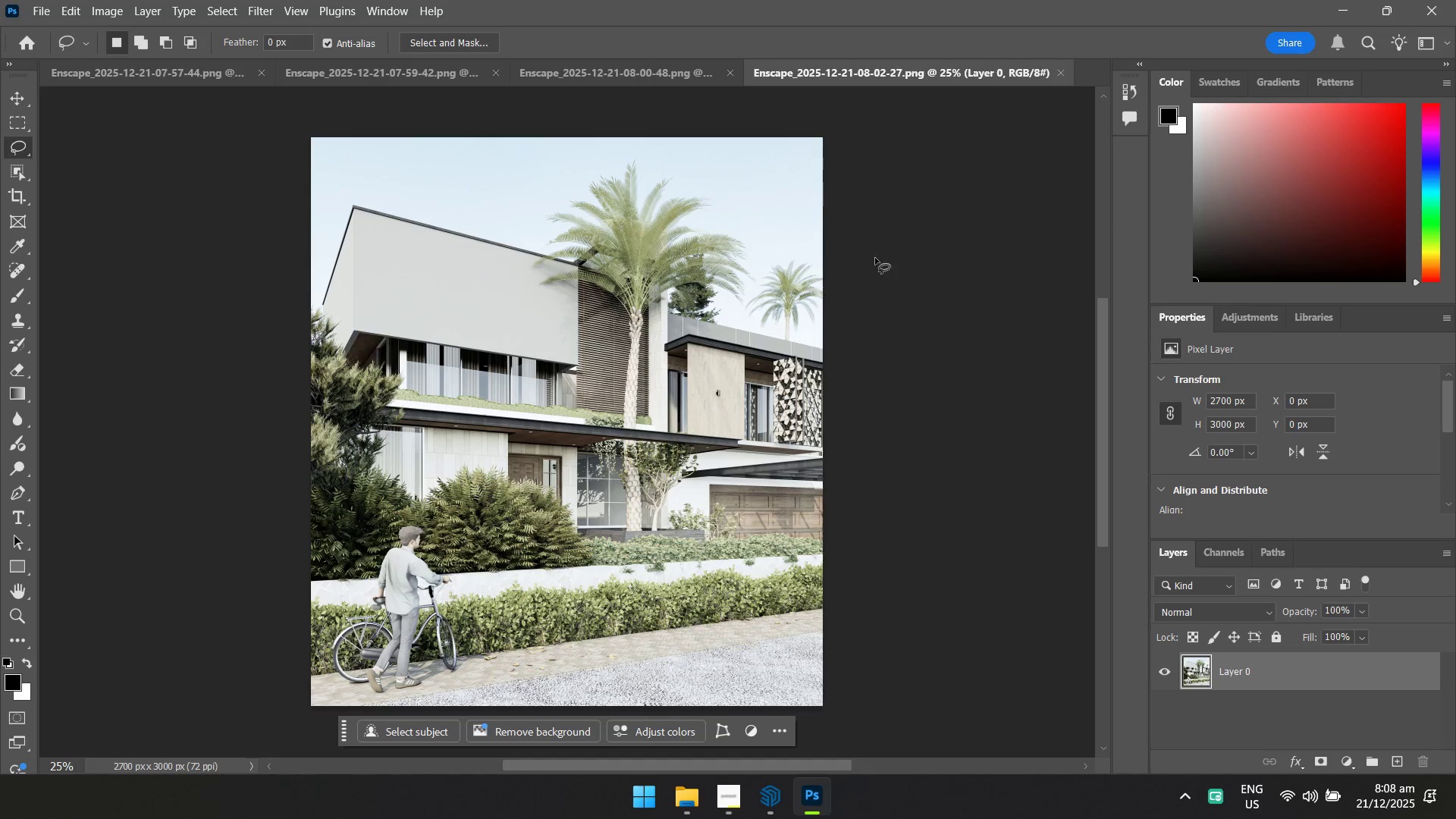 
key(Control+ControlLeft)
 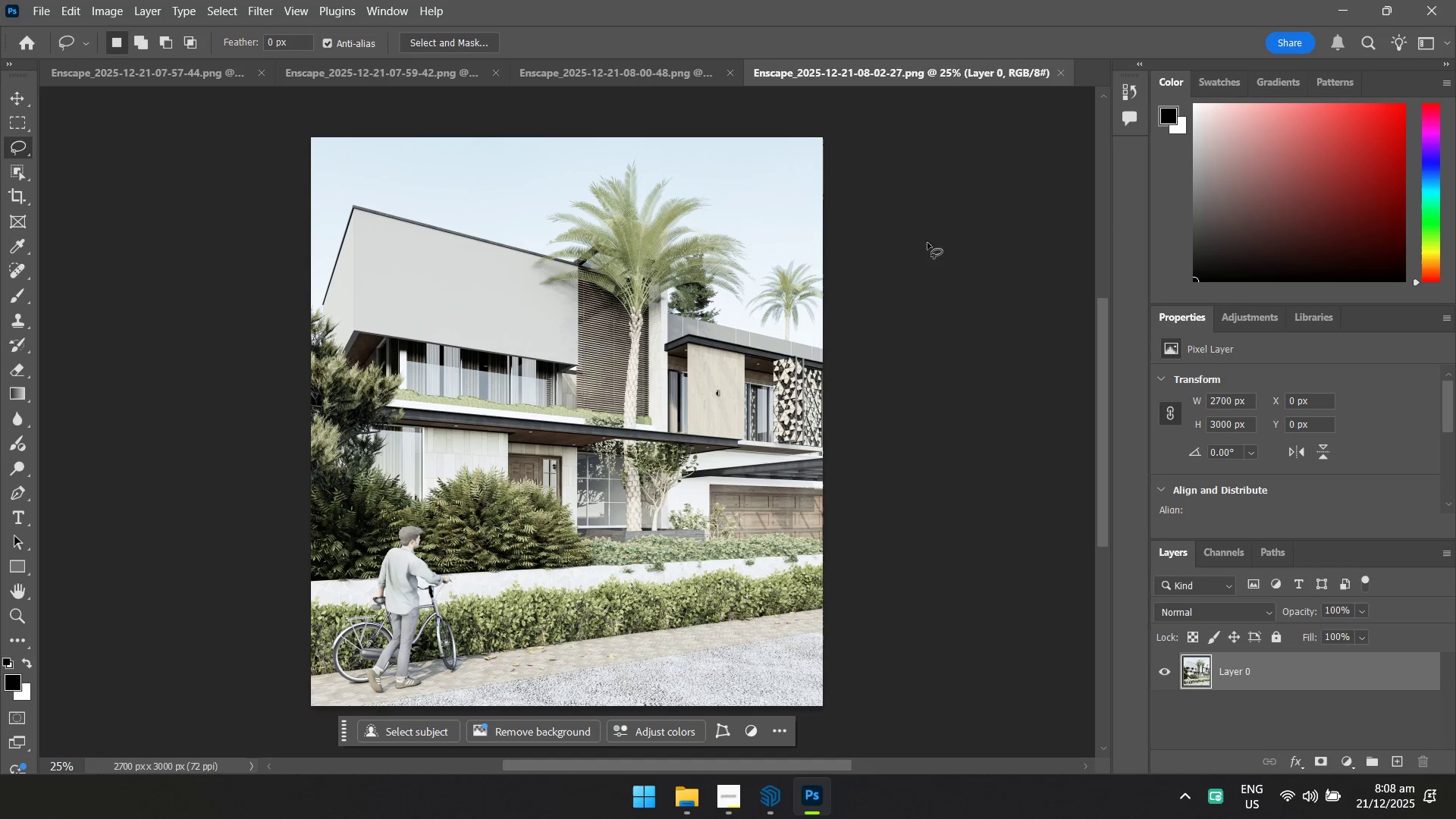 
key(Control+S)
 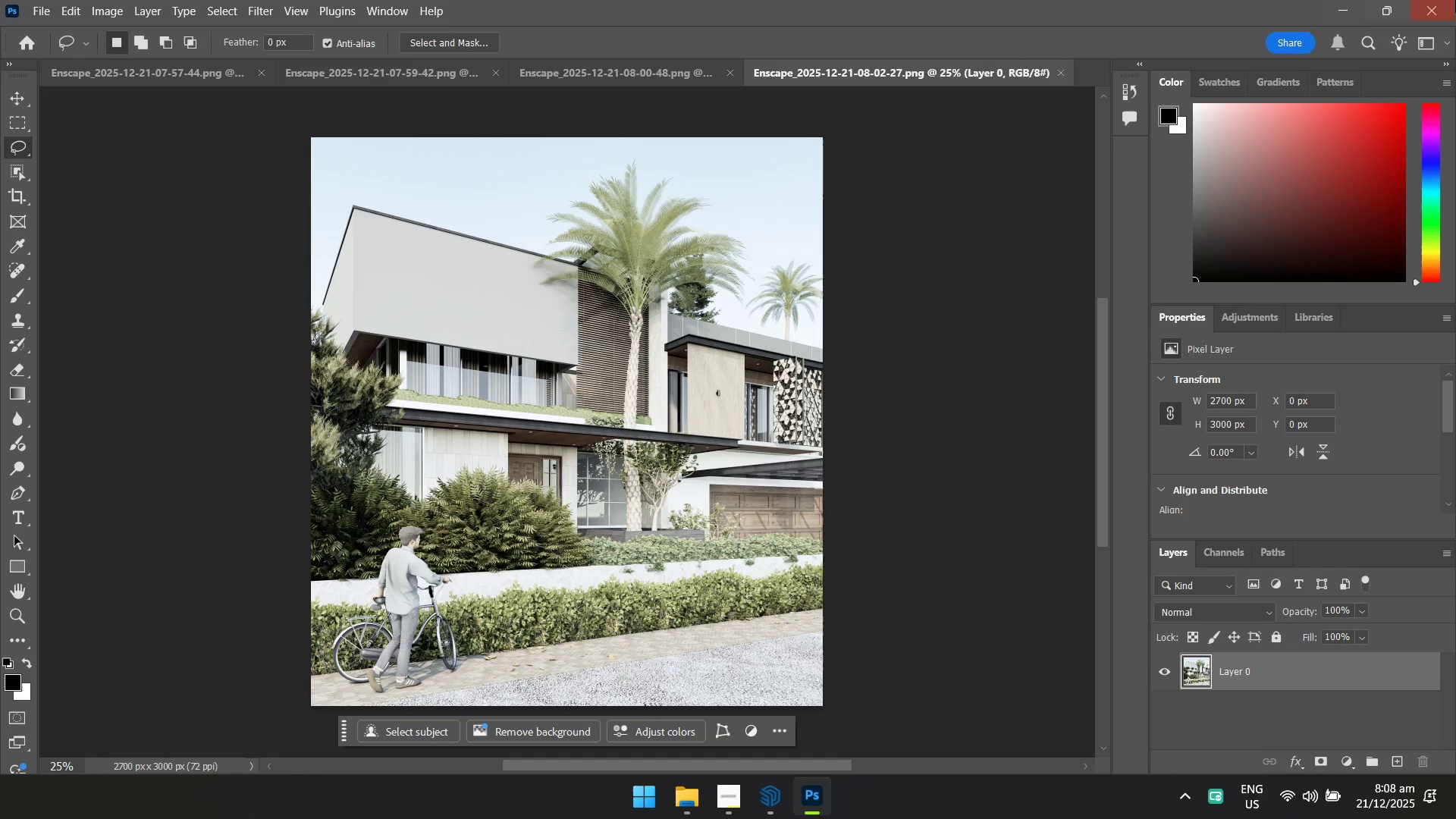 
left_click([1455, 0])
 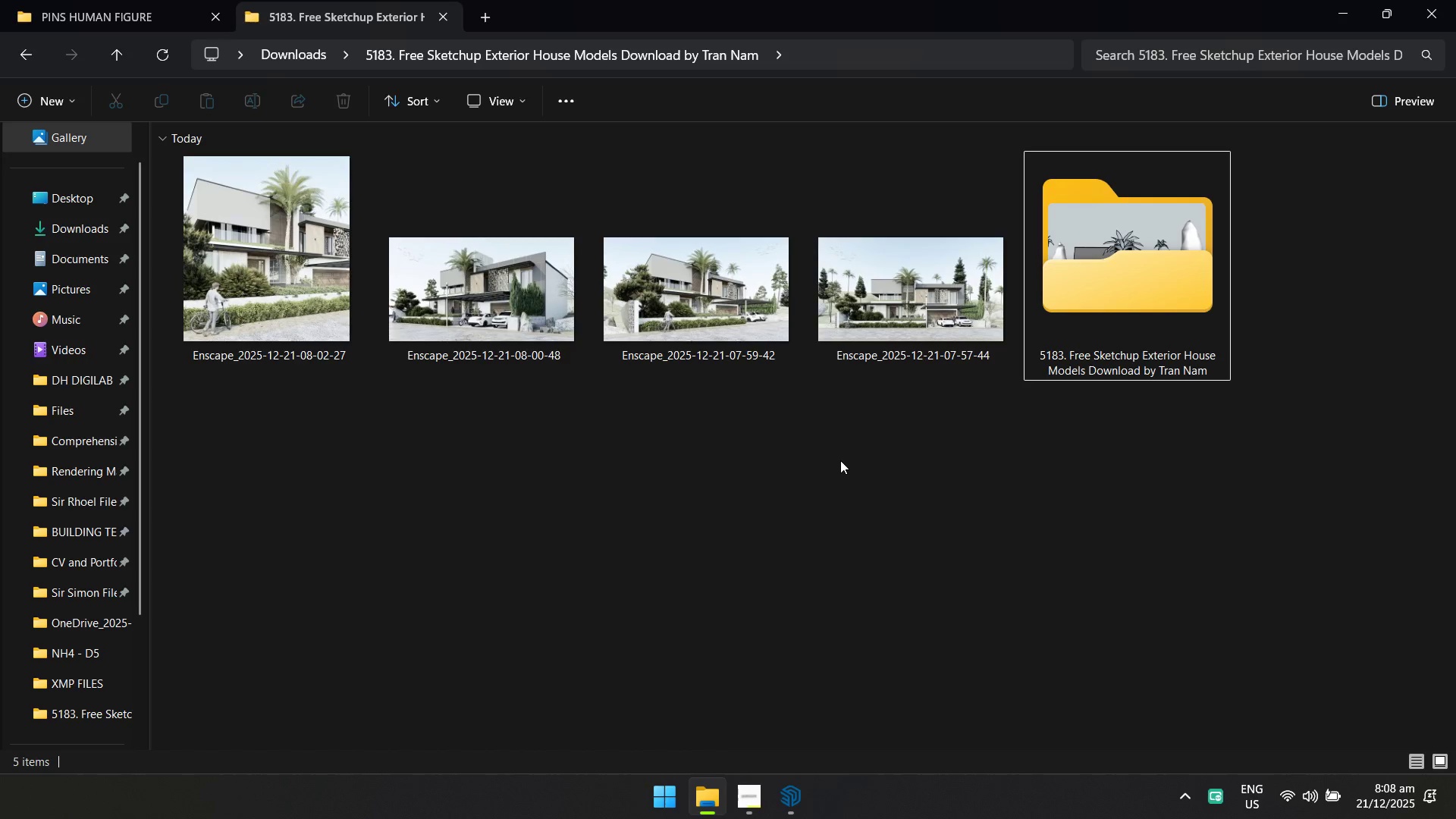 
left_click([786, 472])
 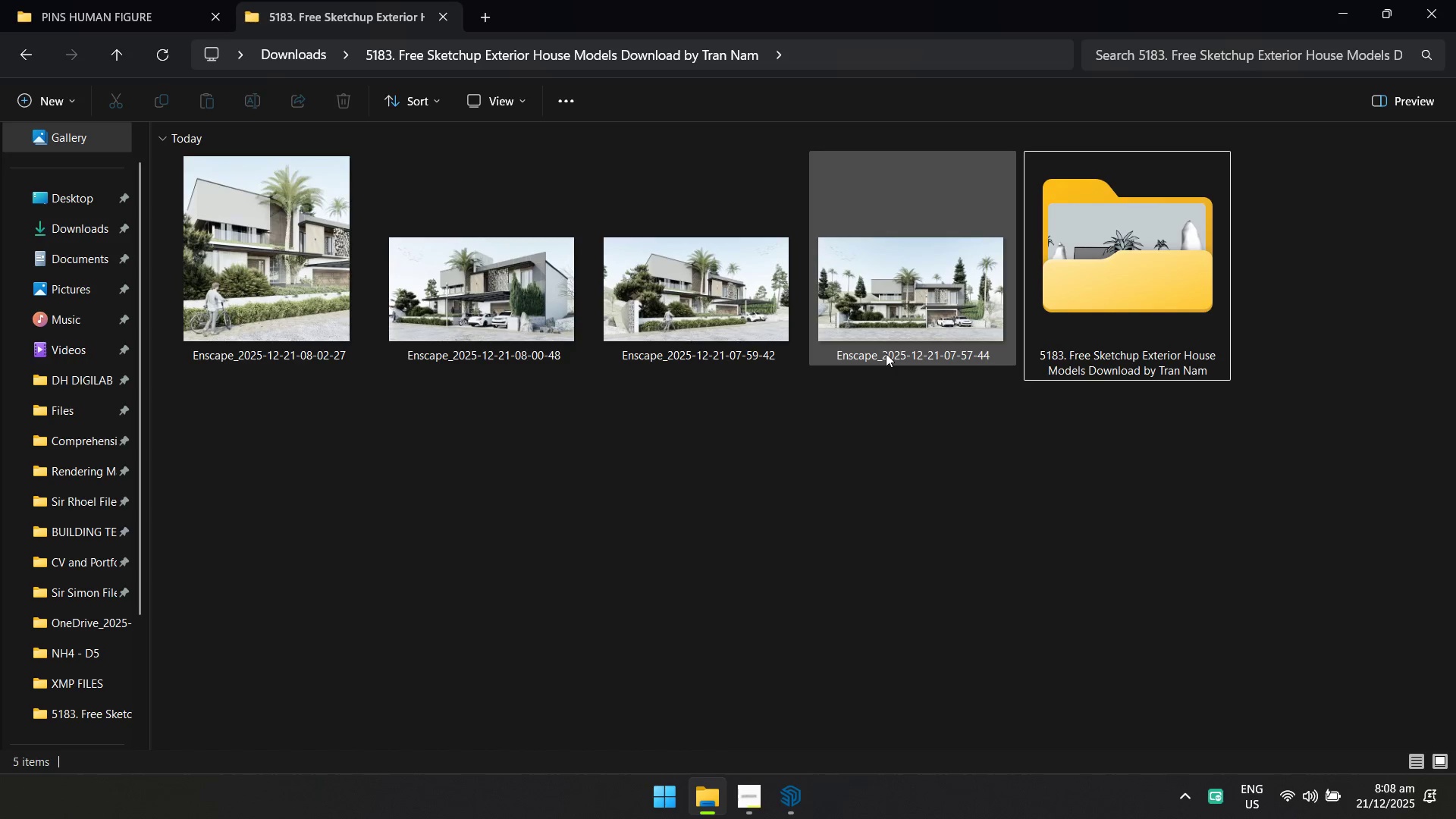 
left_click([886, 353])
 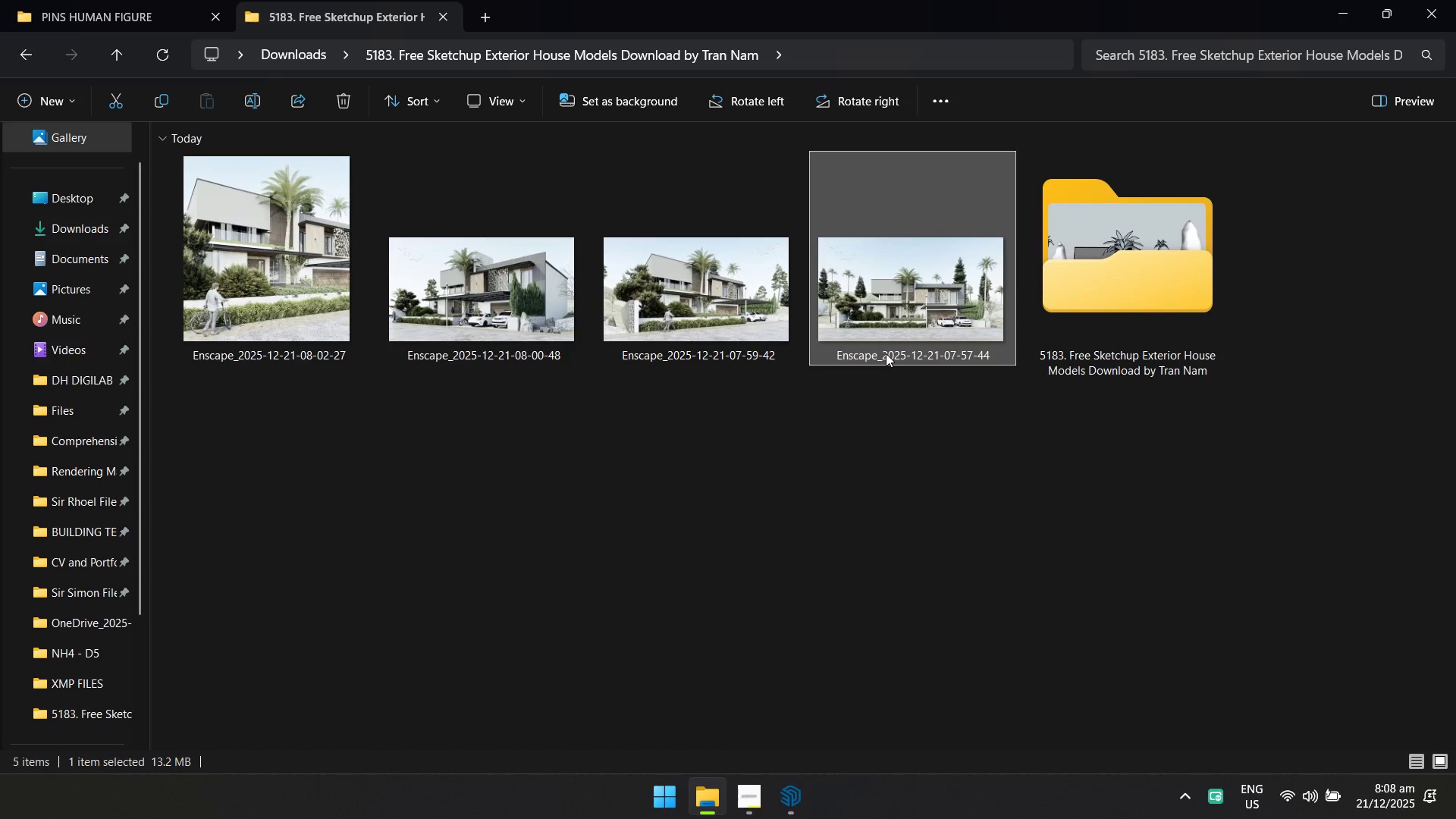 
type([F2]HEr)
 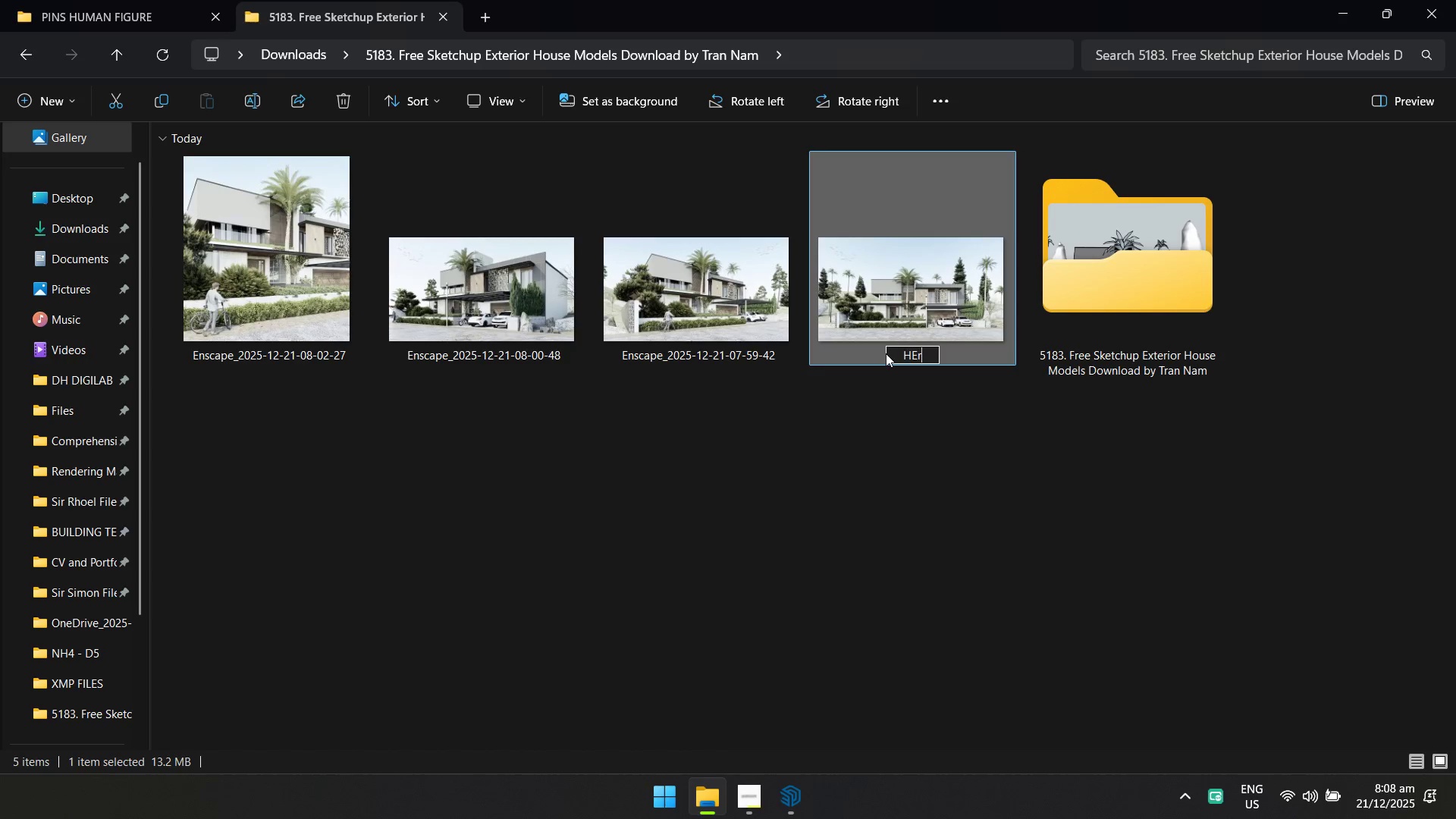 
key(Control+ControlLeft)
 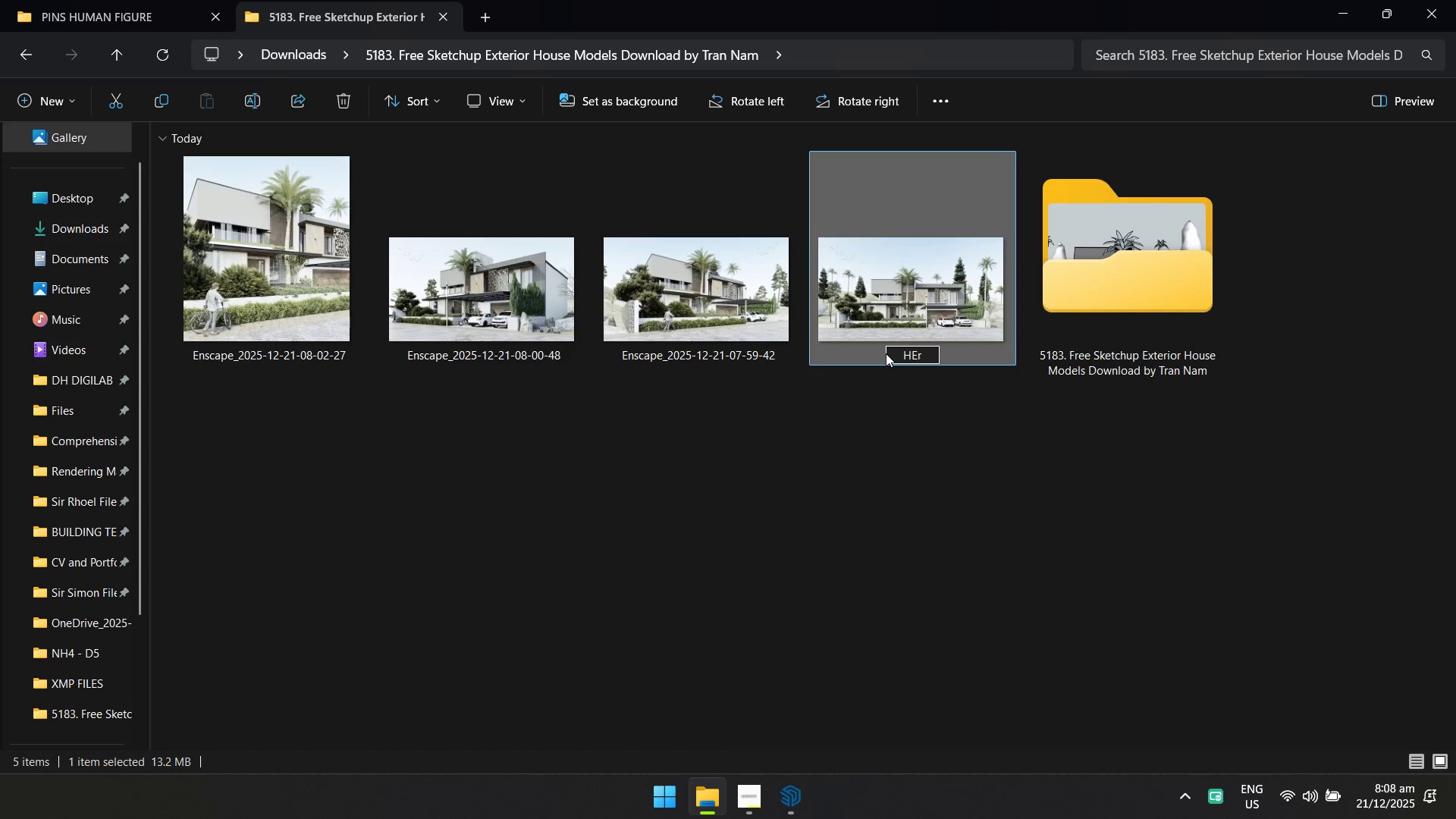 
key(Control+A)
 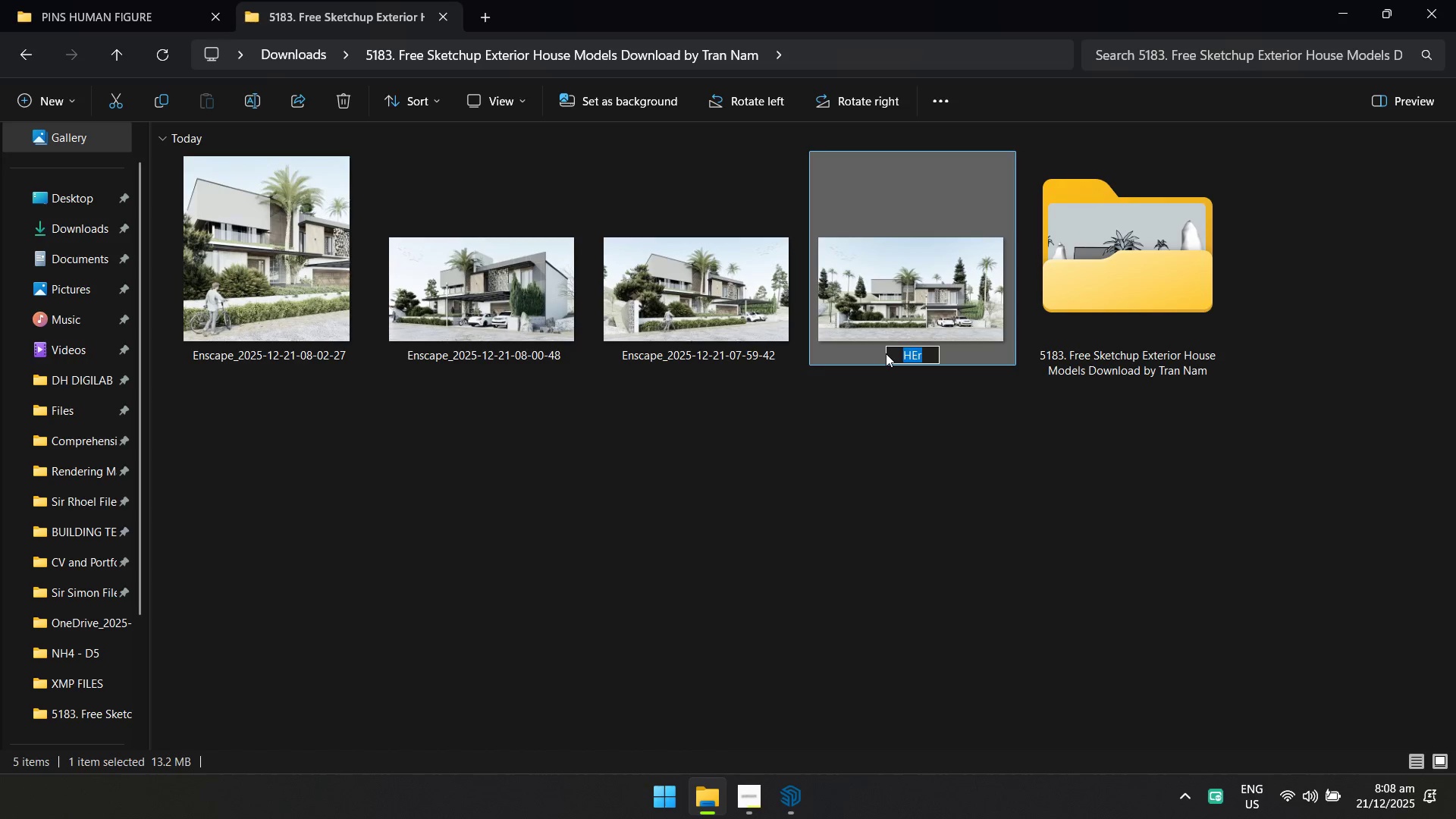 
type(Hero Perspective)
 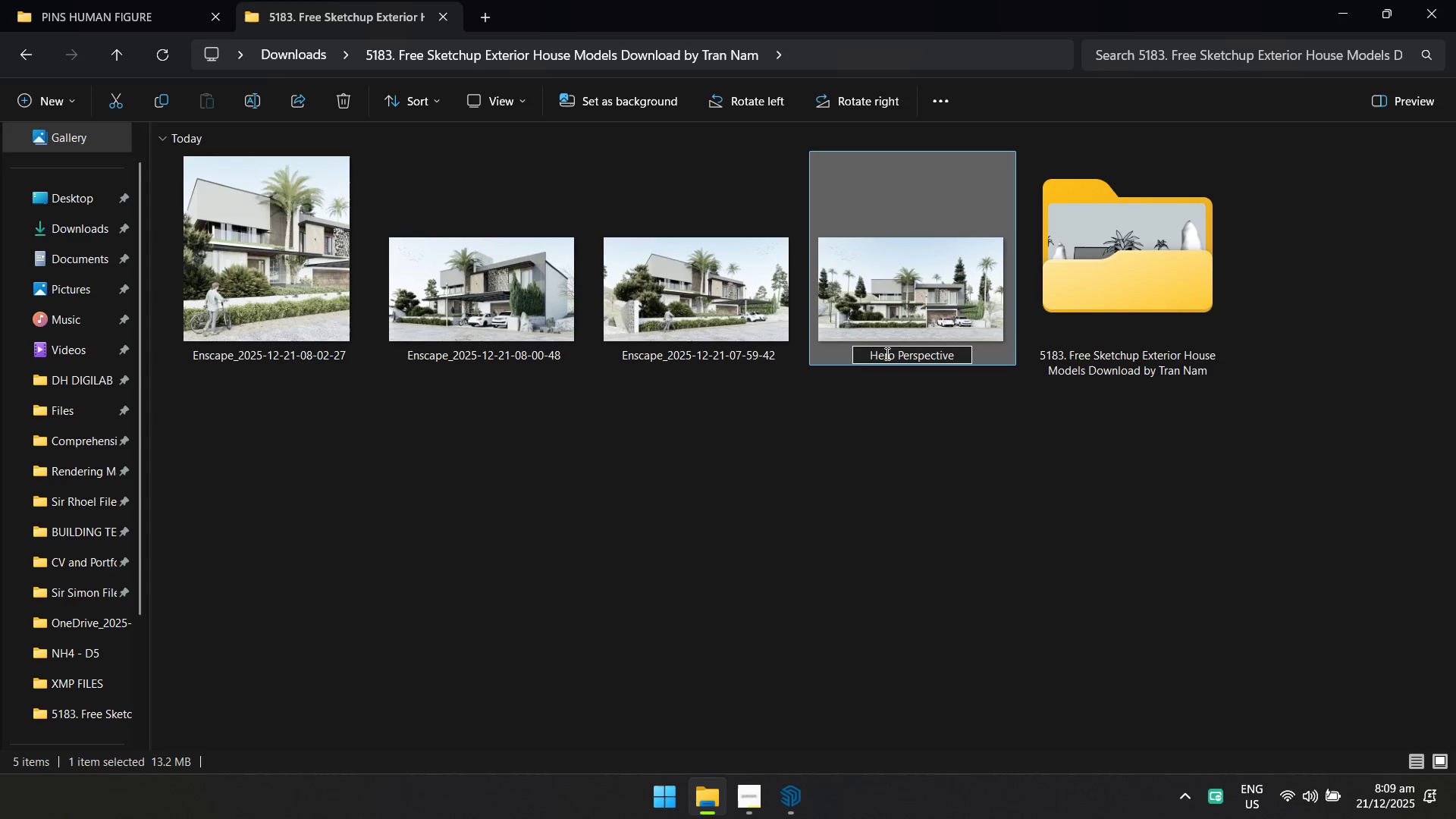 
left_click([745, 356])
 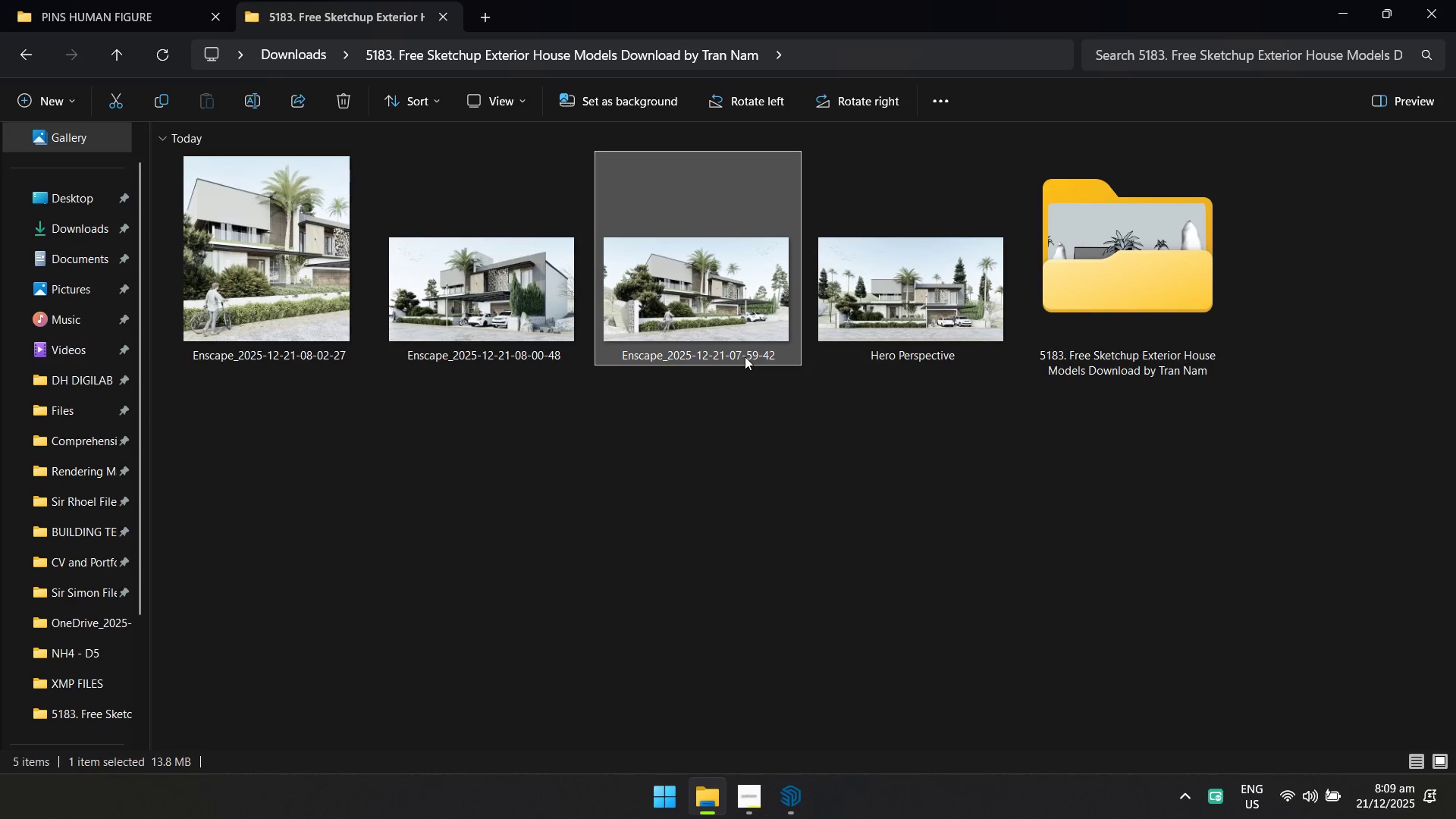 
type([F2]Ange)
key(Backspace)
type(les )
key(Backspace)
key(Backspace)
type(dPErspe)
key(Backspace)
key(Backspace)
key(Backspace)
key(Backspace)
key(Backspace)
key(Backspace)
type( Perspectivr)
key(Backspace)
type(e (Left Side))
 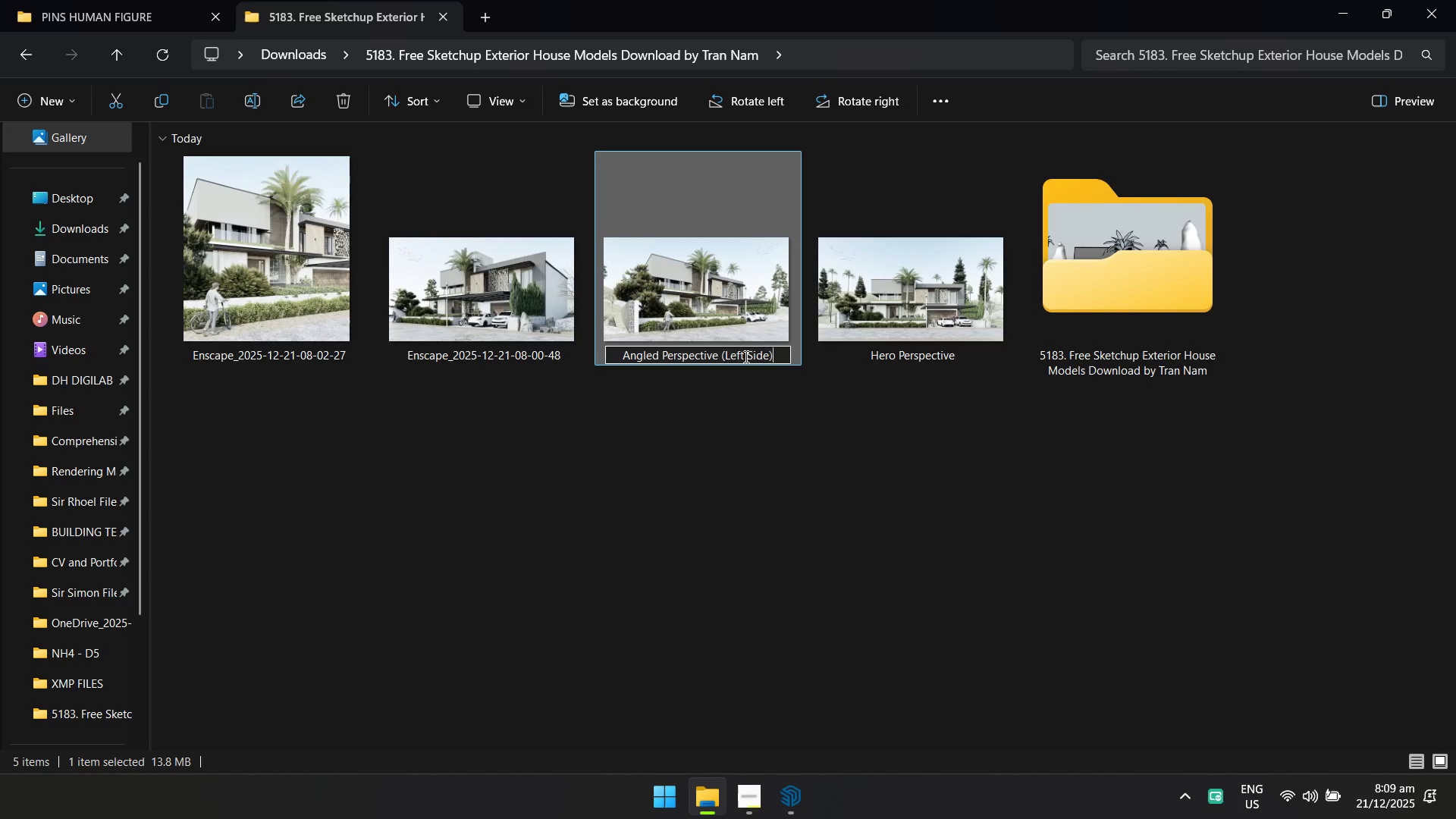 
left_click([444, 335])
 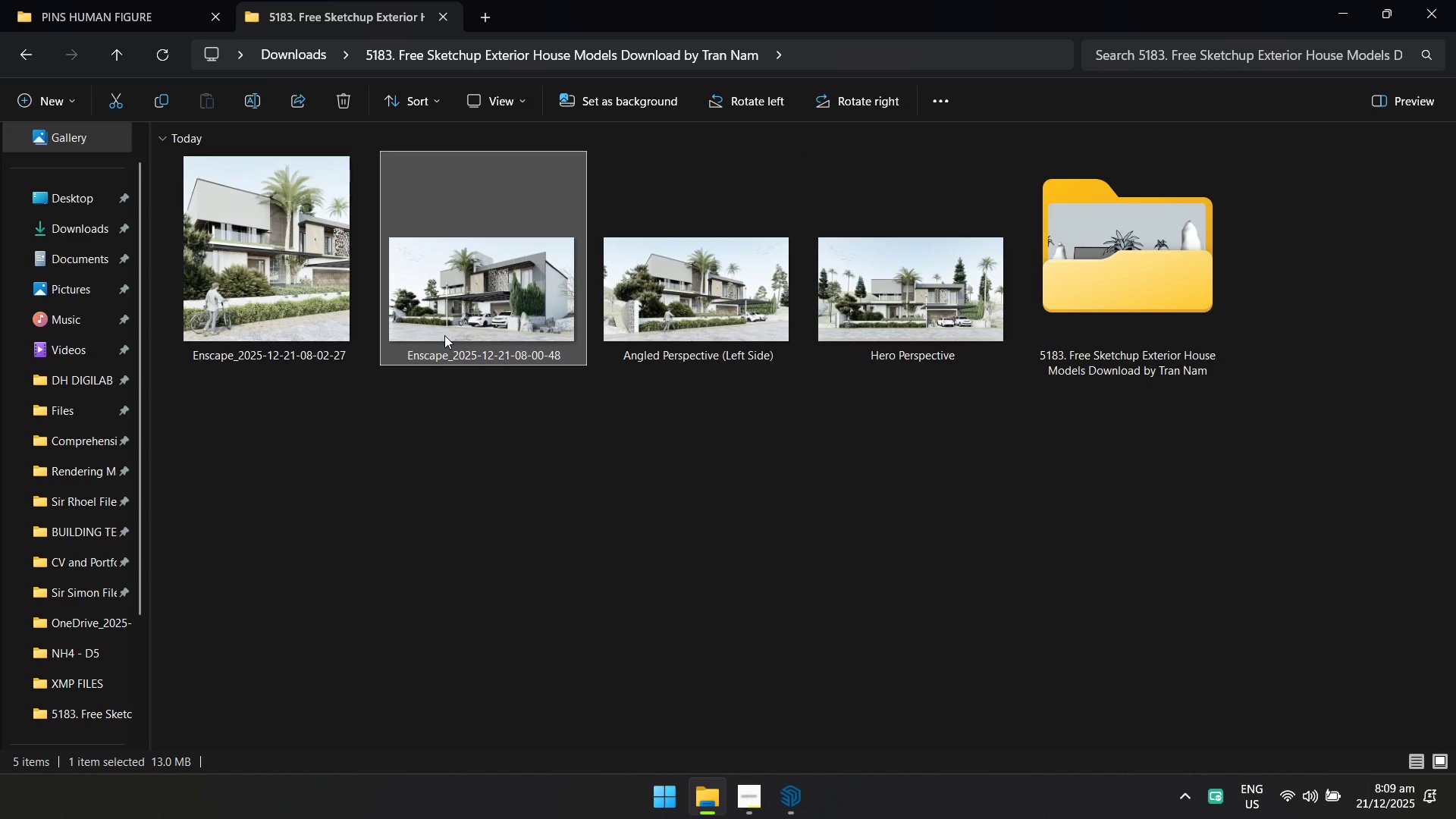 
type([F2]Angled Perspectv)
key(Backspace)
type(ivr)
key(Backspace)
type(e (Right SIde)
key(Backspace)
key(Backspace)
key(Backspace)
type(ide))
 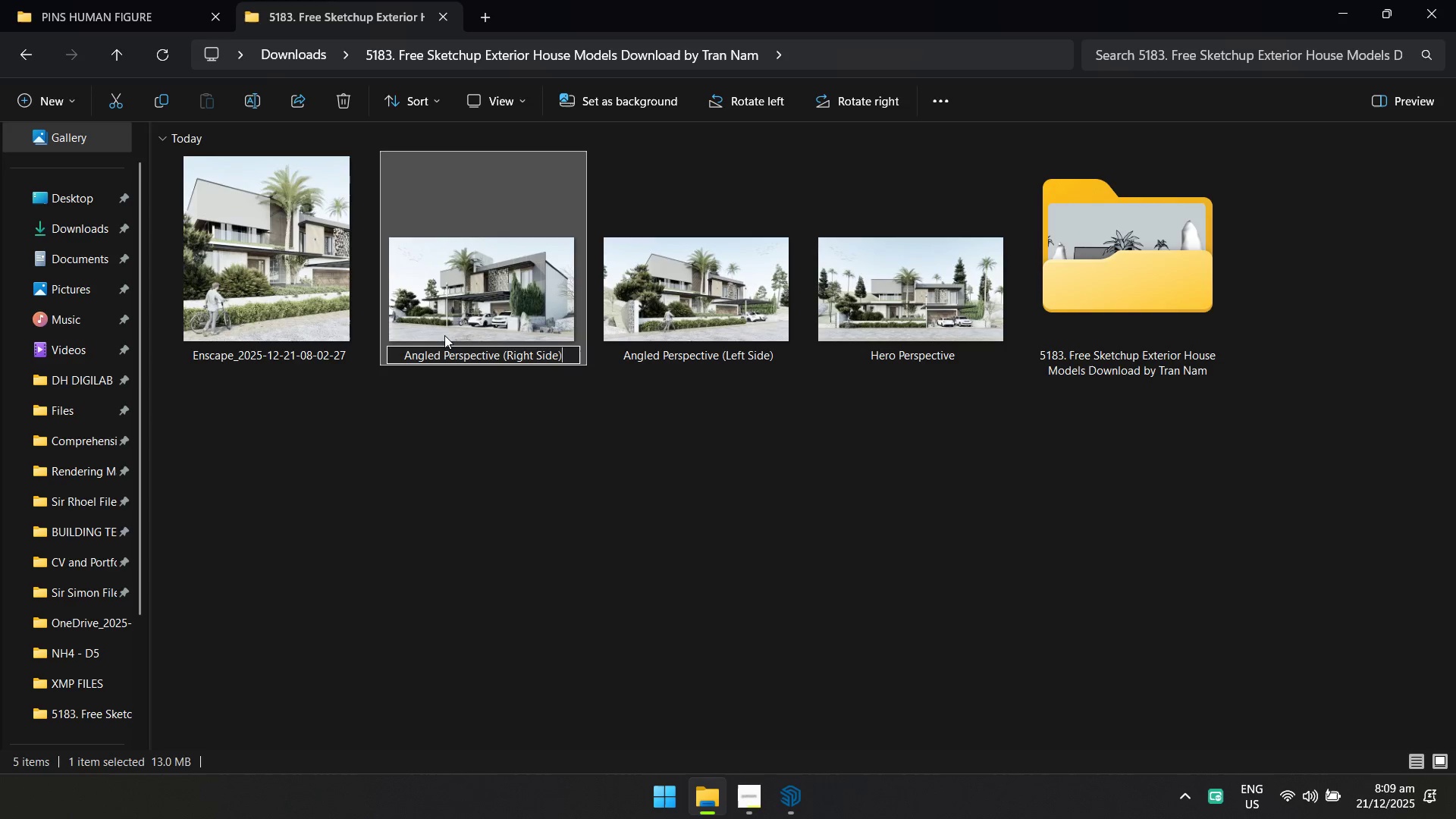 
left_click([282, 295])
 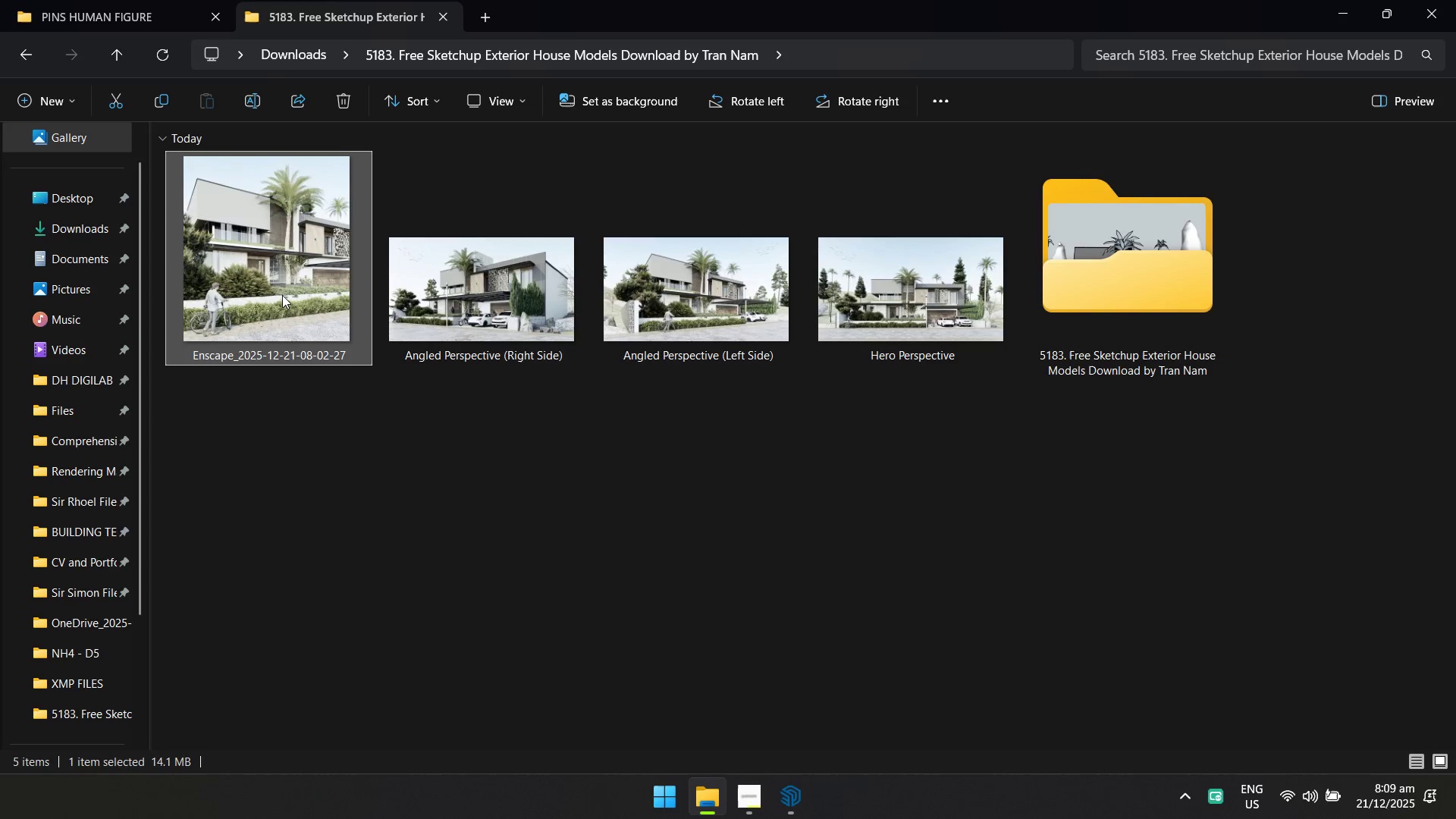 
key(F2)
 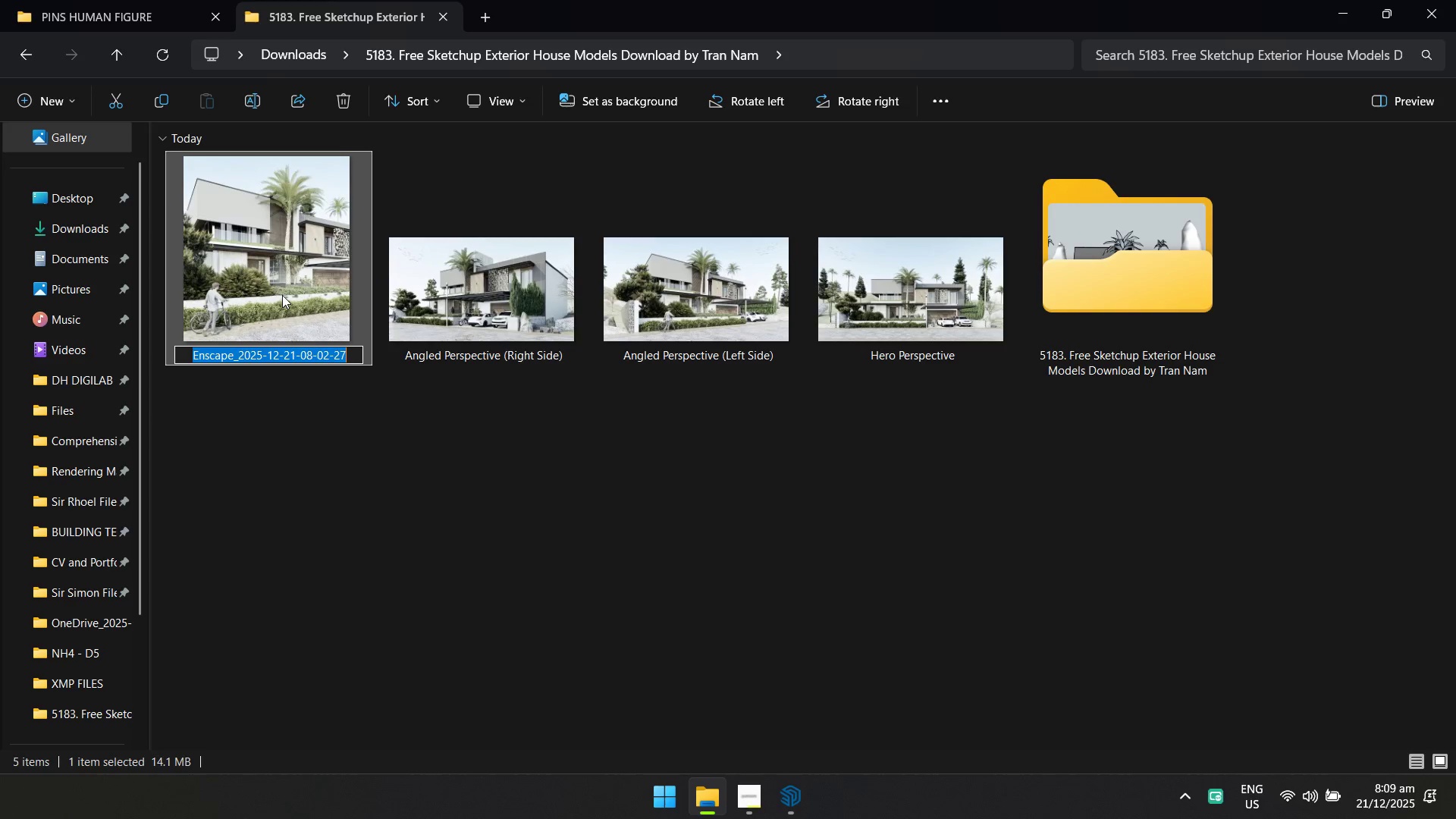 
wait(6.2)
 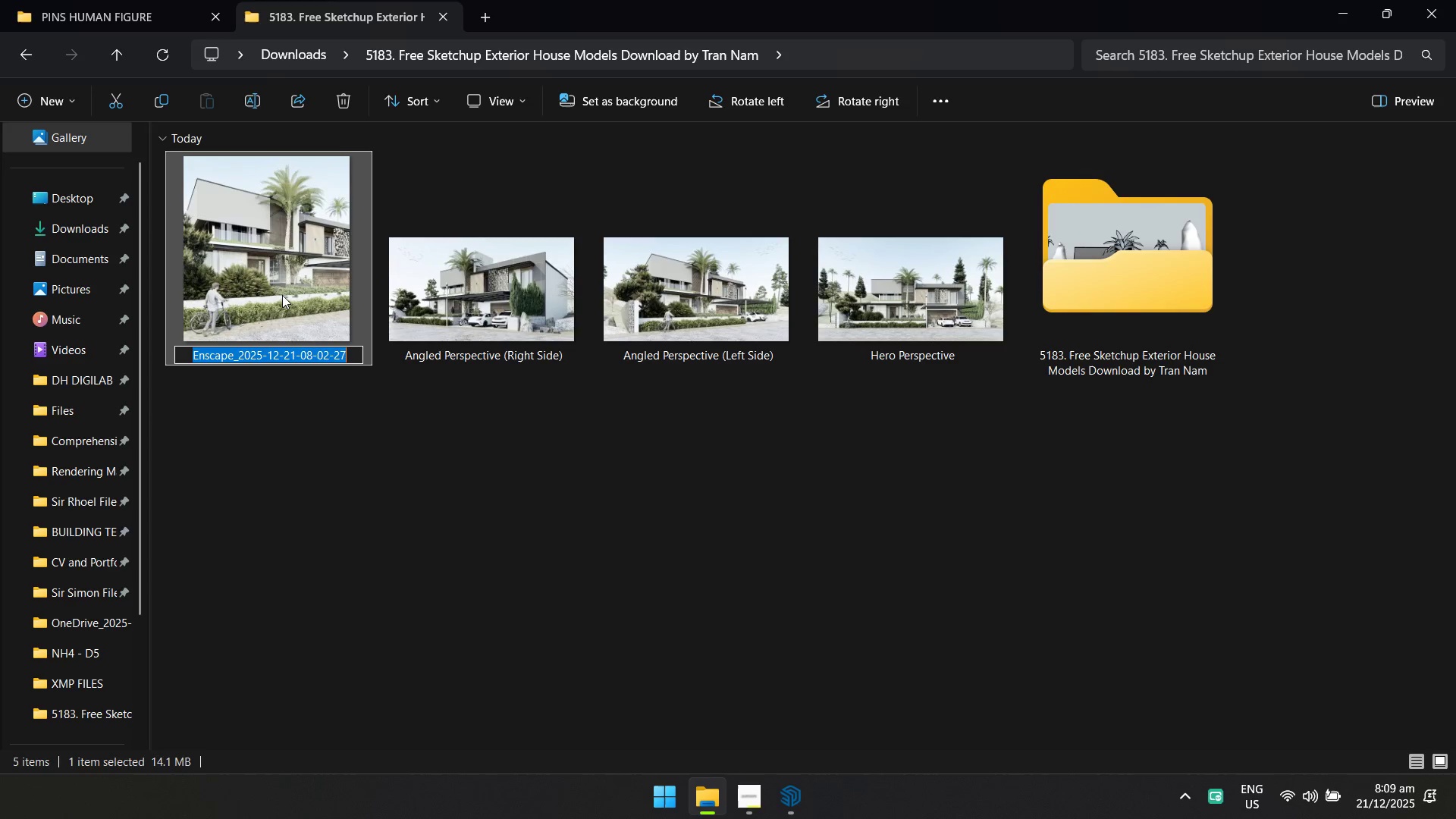 
key(Shift+S)
 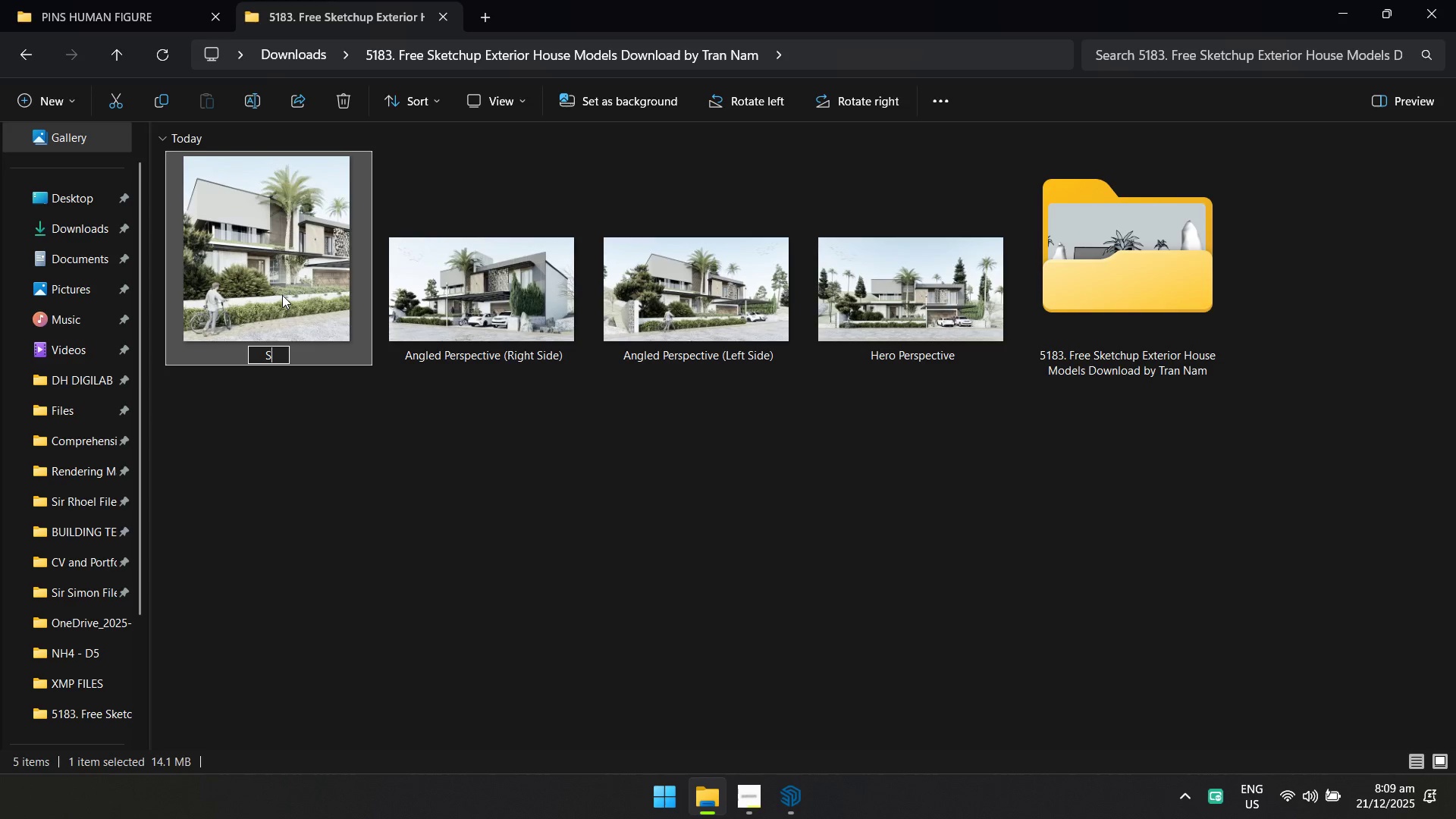 
key(Backspace)
 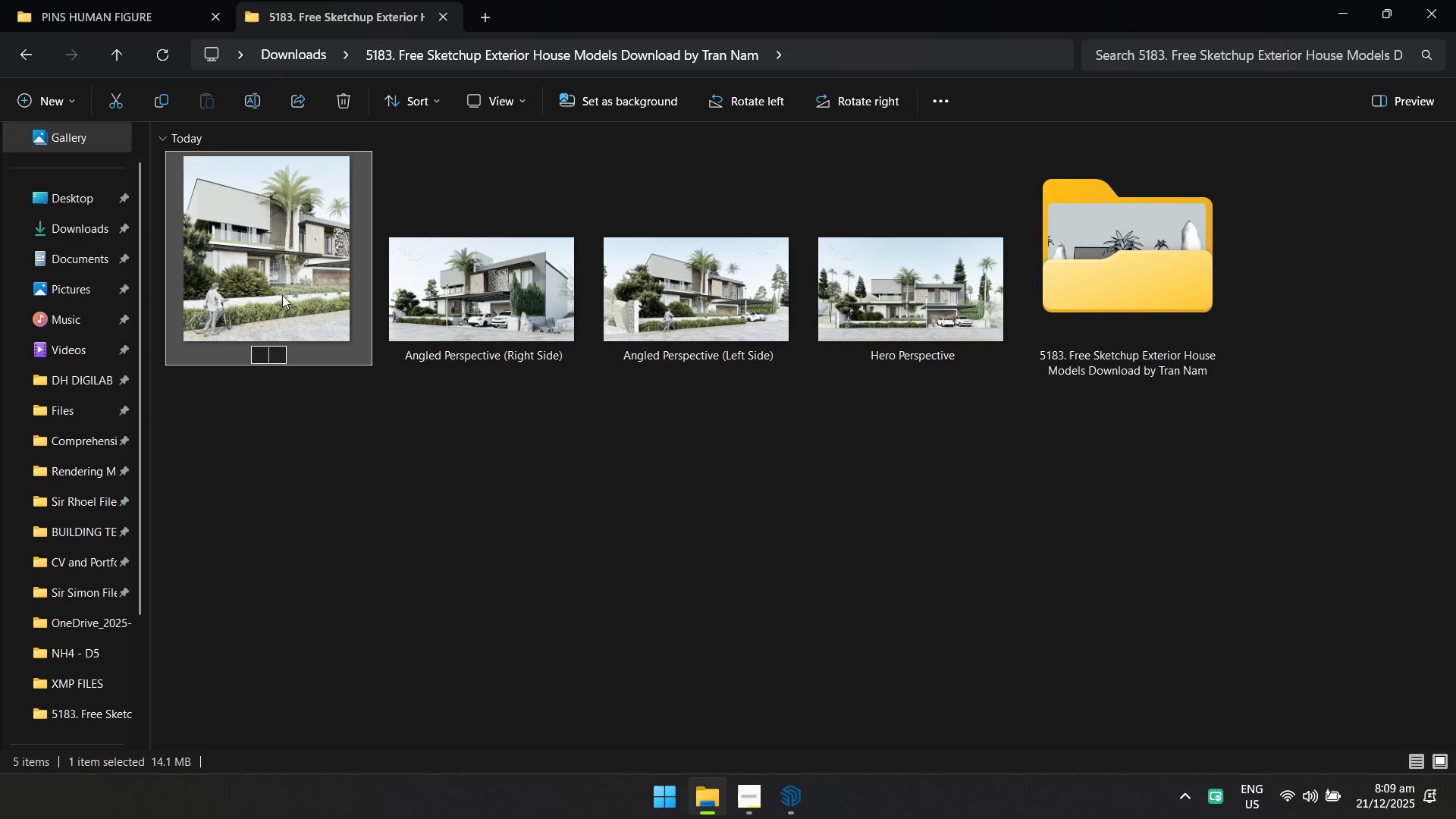 
hold_key(key=ShiftLeft, duration=1.5)
 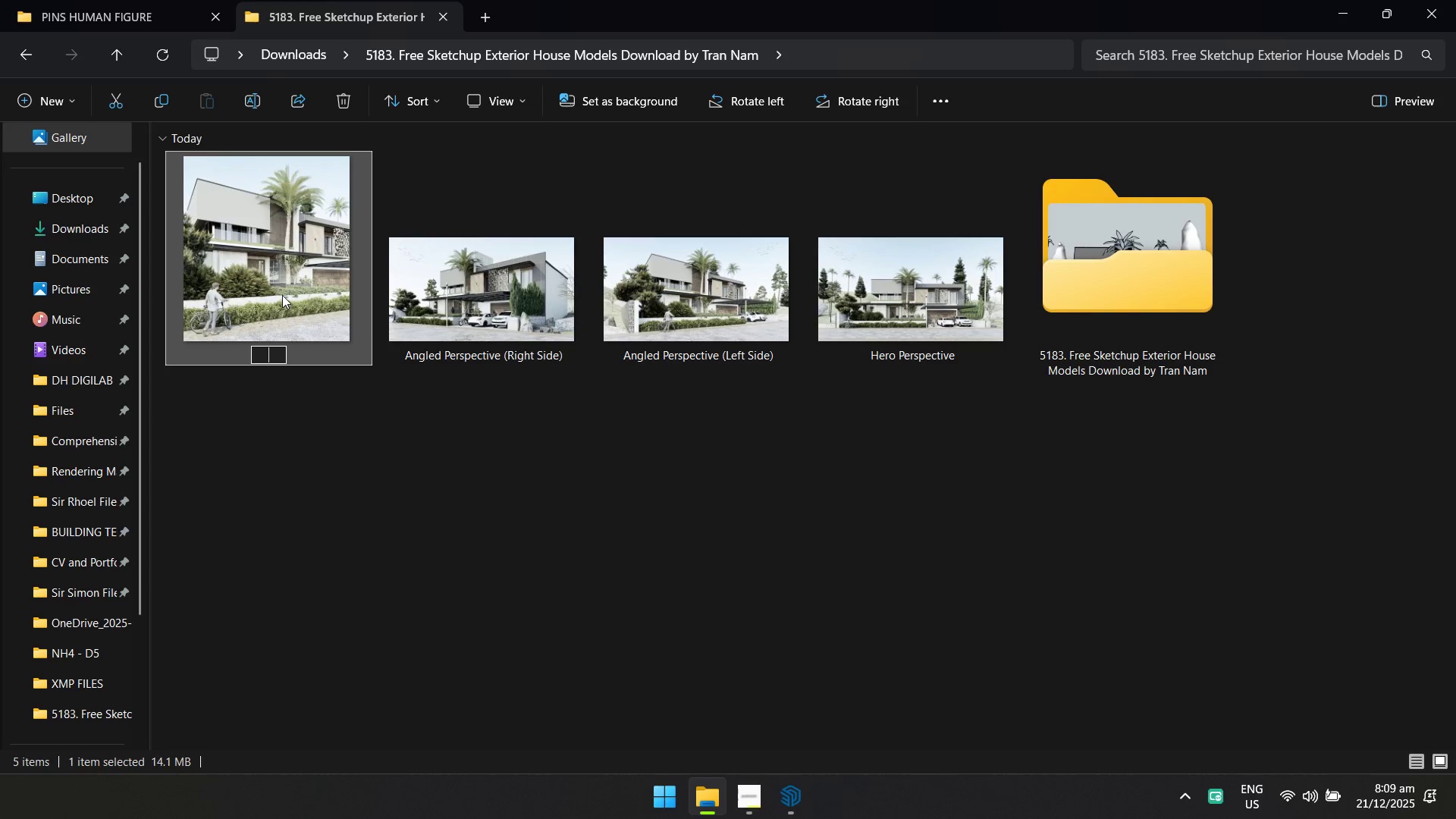 
hold_key(key=ShiftLeft, duration=1.52)
 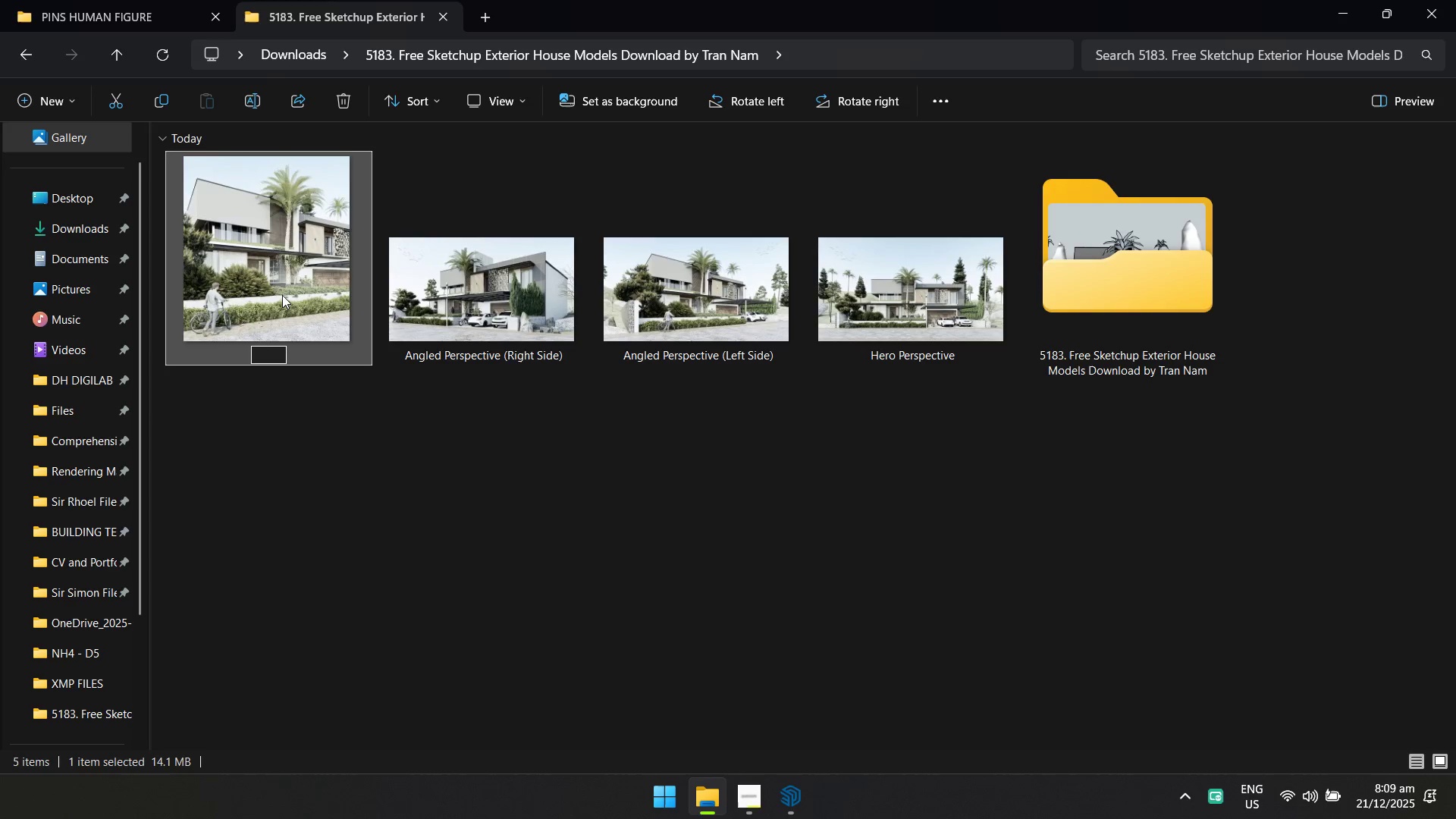 
hold_key(key=ShiftLeft, duration=0.47)
 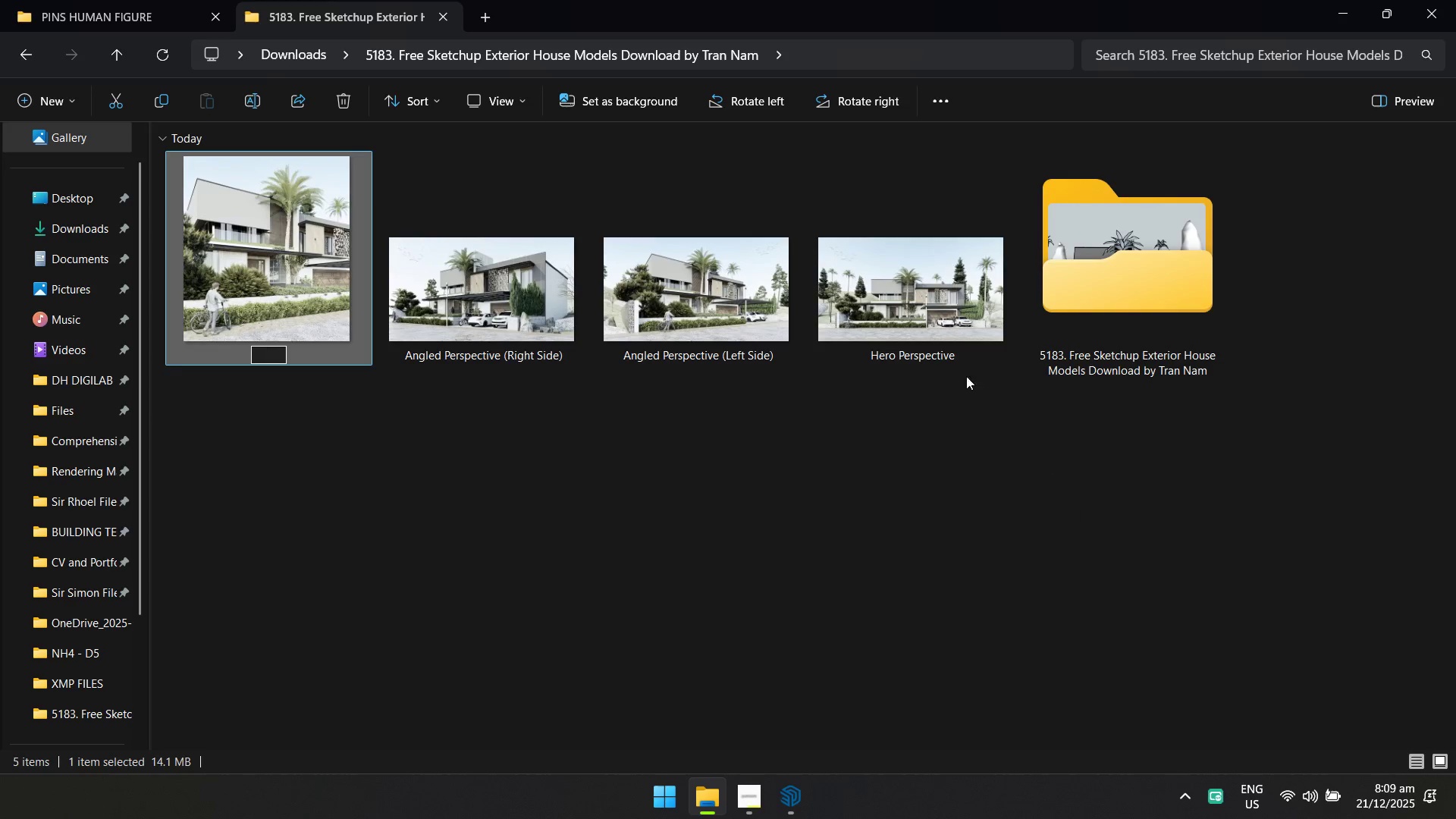 
key(F2)
 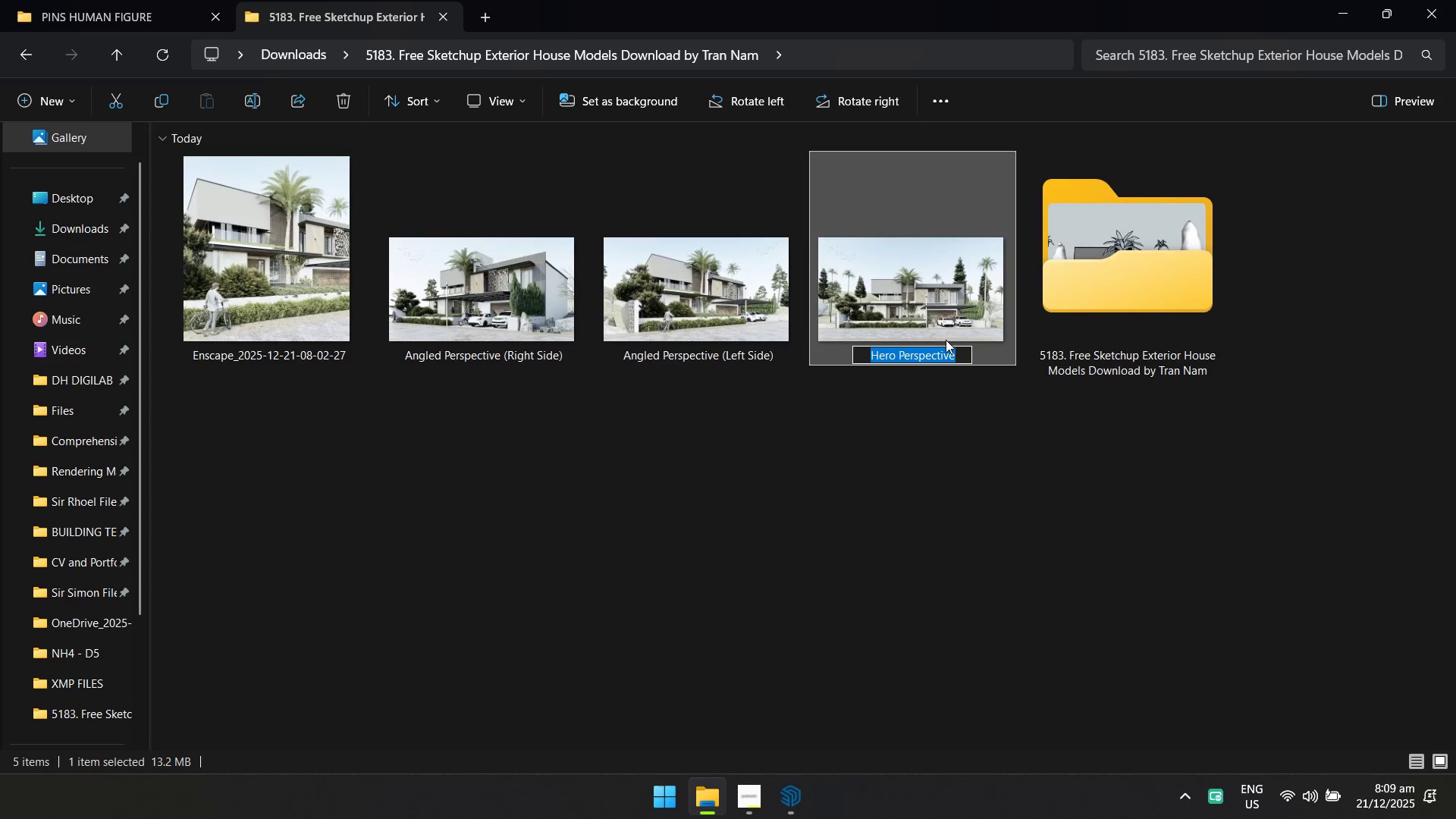 
key(ArrowRight)
 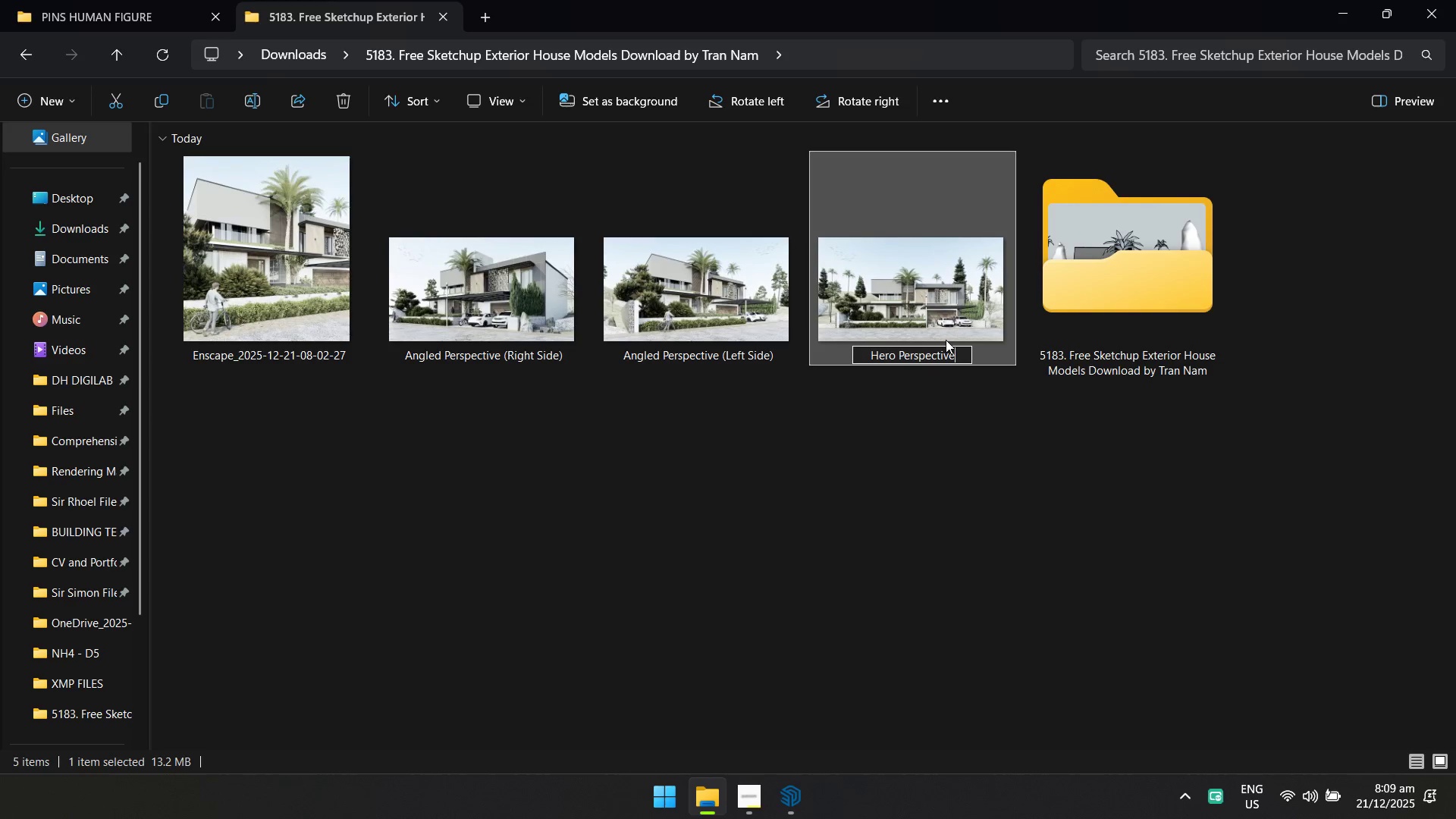 
type( (Front VIew))
key(Backspace)
key(Backspace)
key(Backspace)
type(ire))
key(Backspace)
key(Backspace)
key(Backspace)
type(ew))
 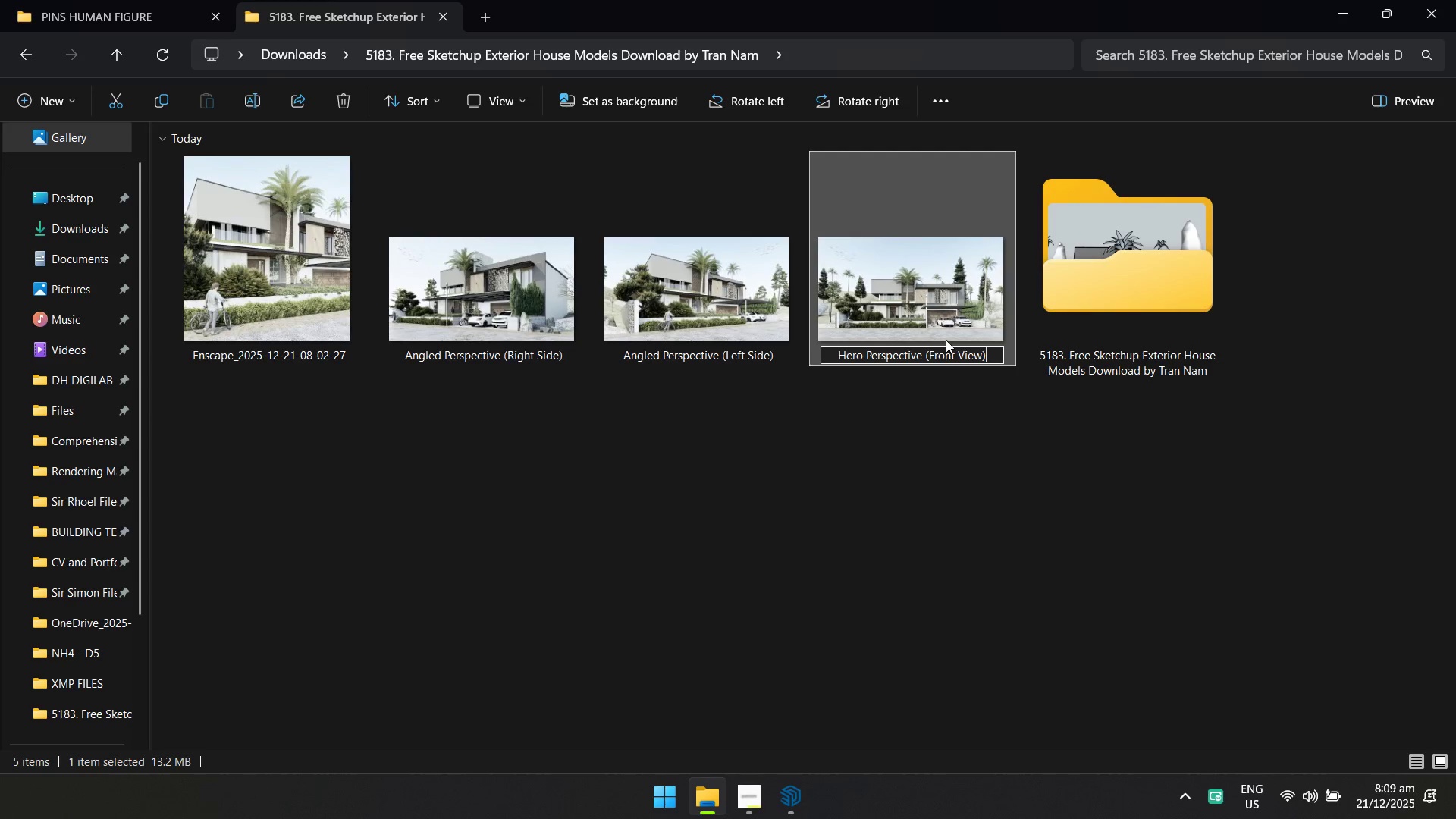 
left_click([904, 474])
 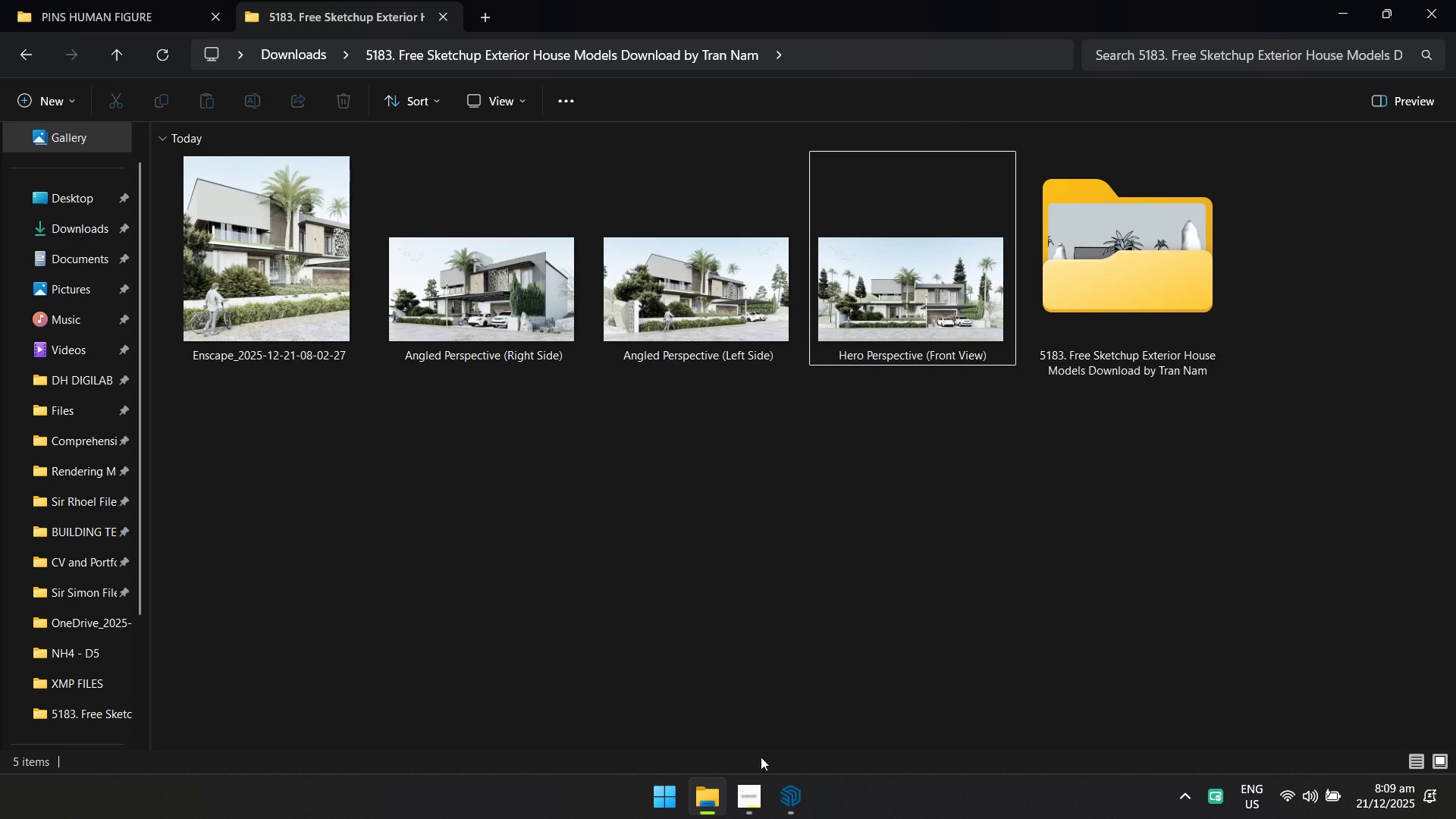 
left_click([751, 792])